 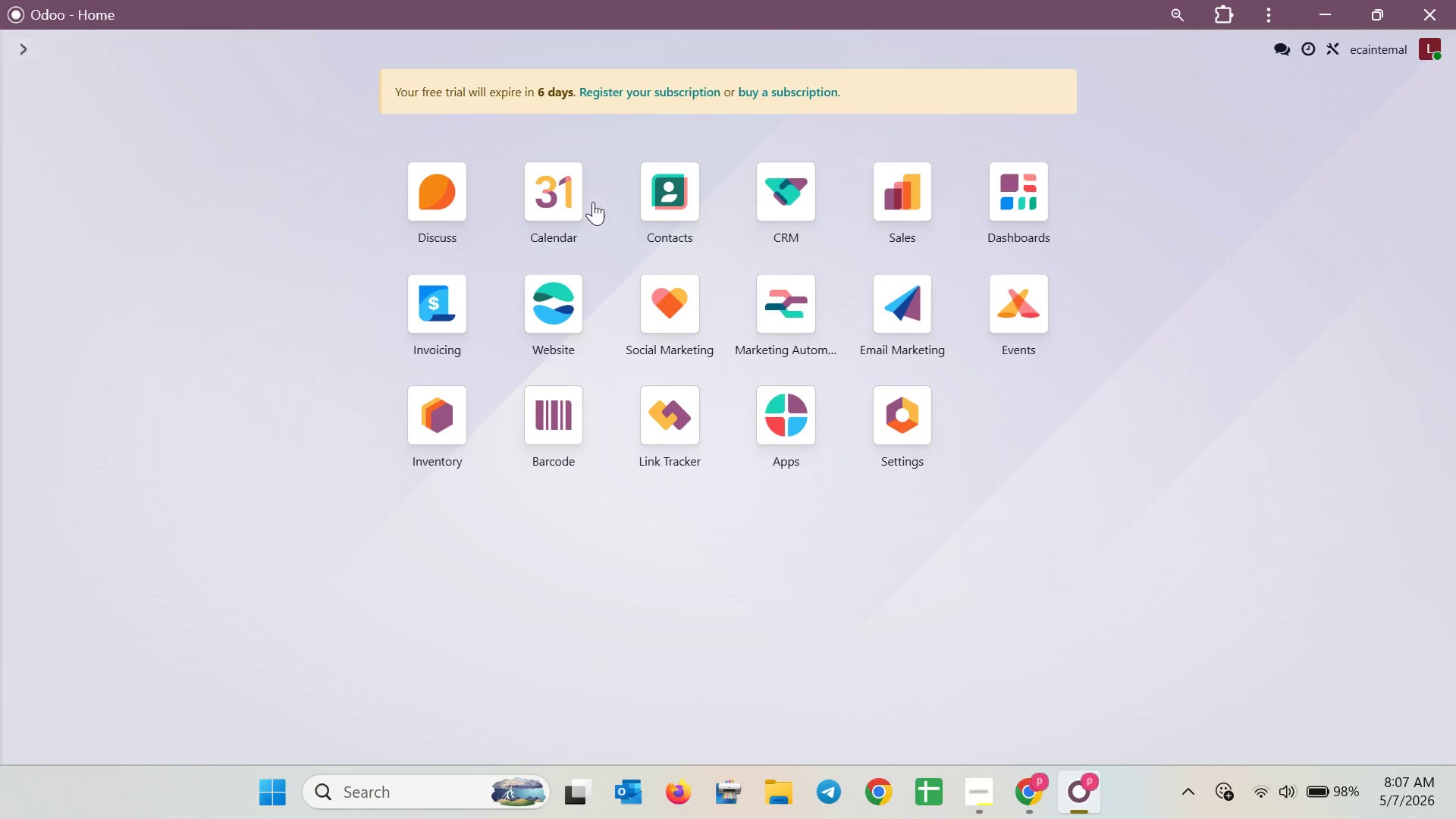 
left_click([780, 308])
 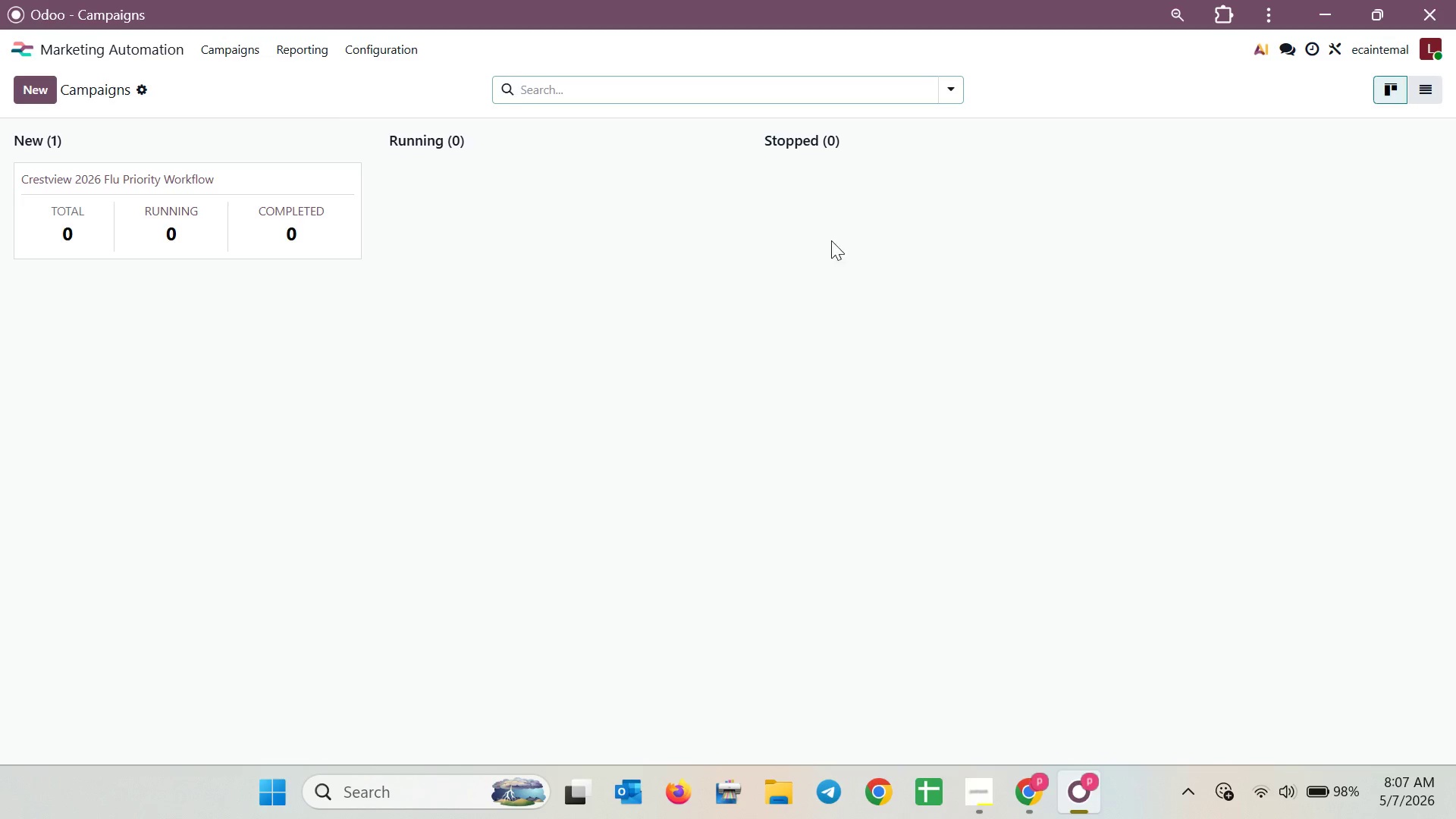 
wait(7.19)
 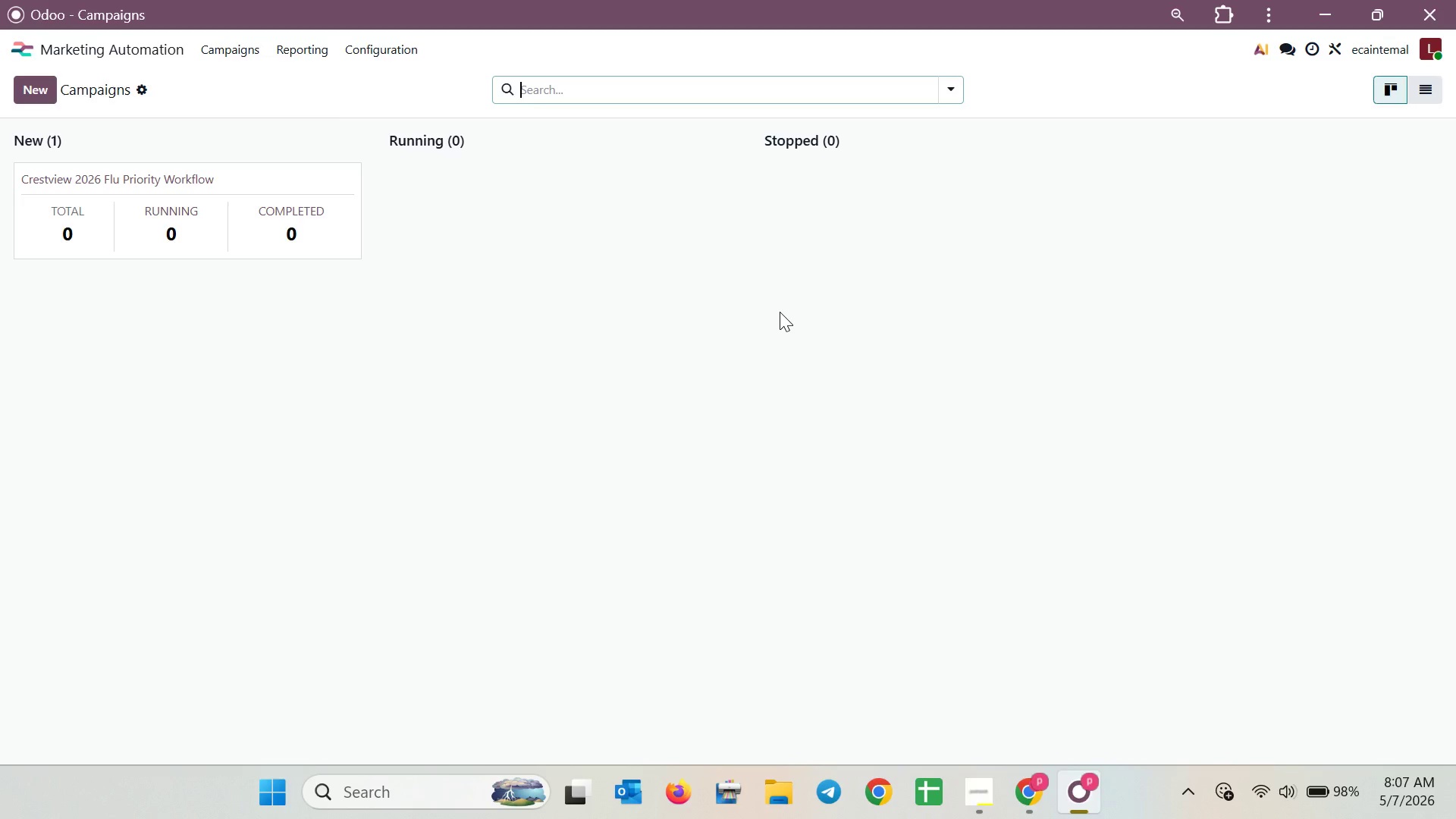 
double_click([357, 243])
 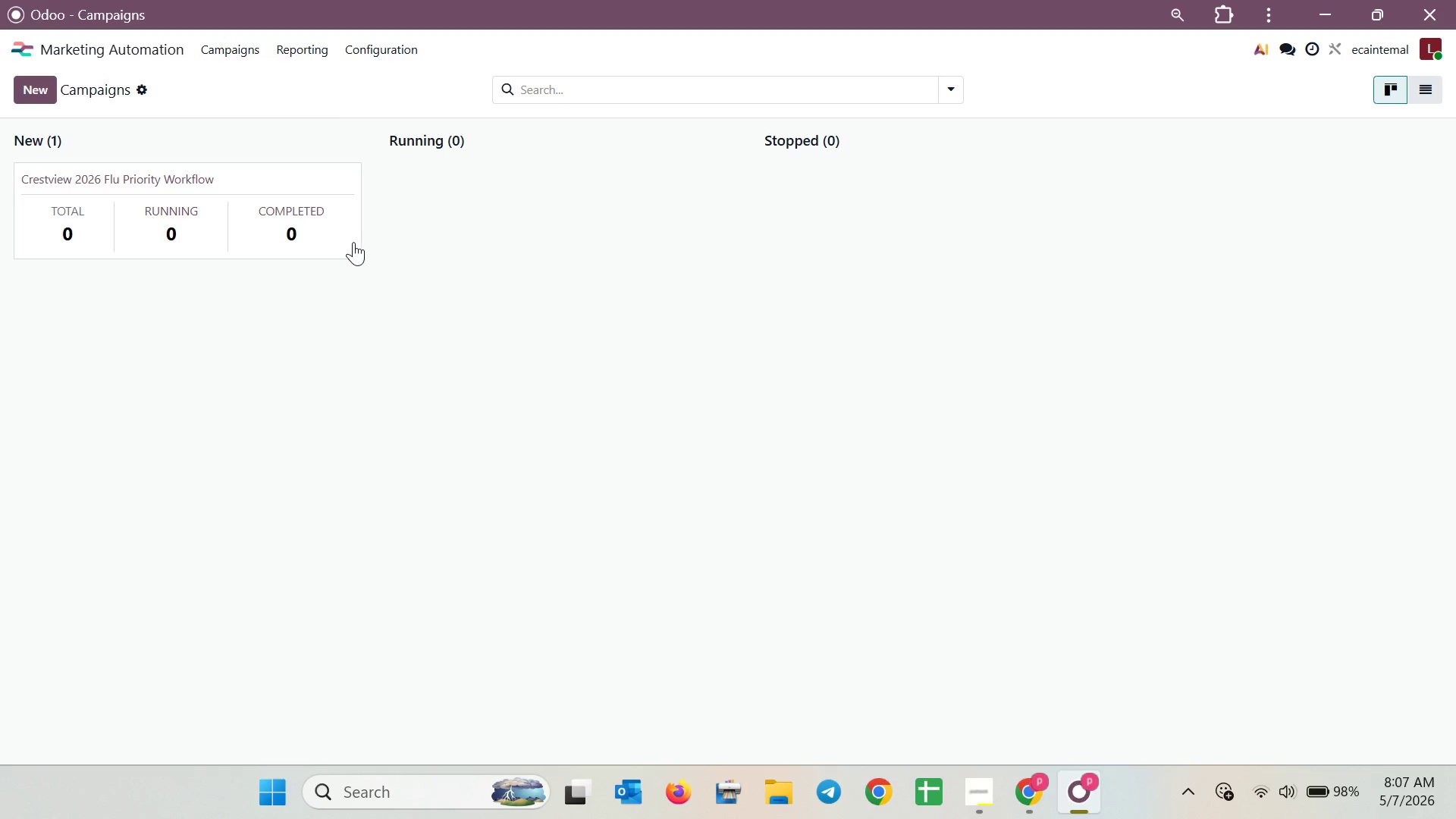 
left_click([349, 239])
 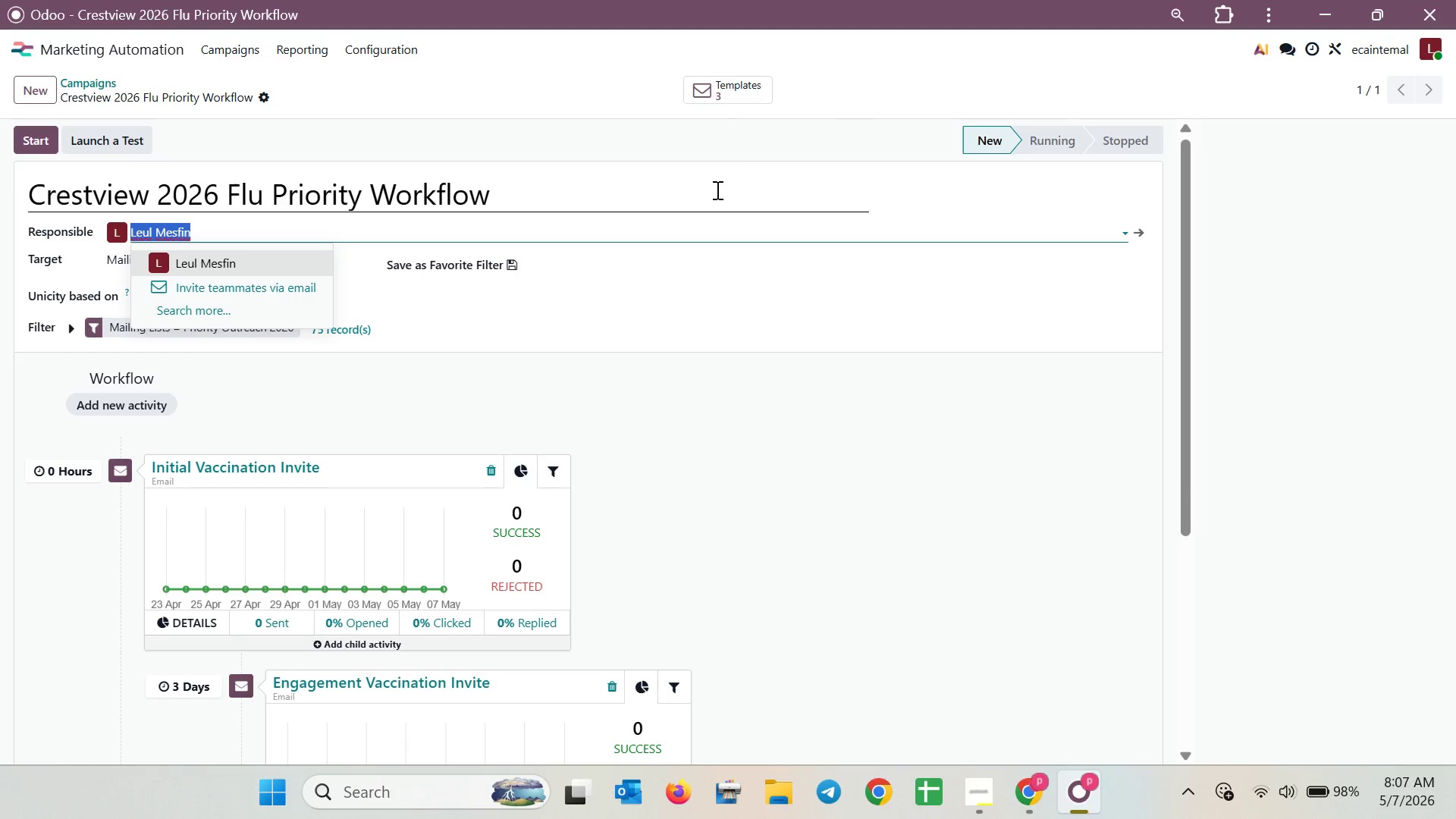 
left_click([727, 161])
 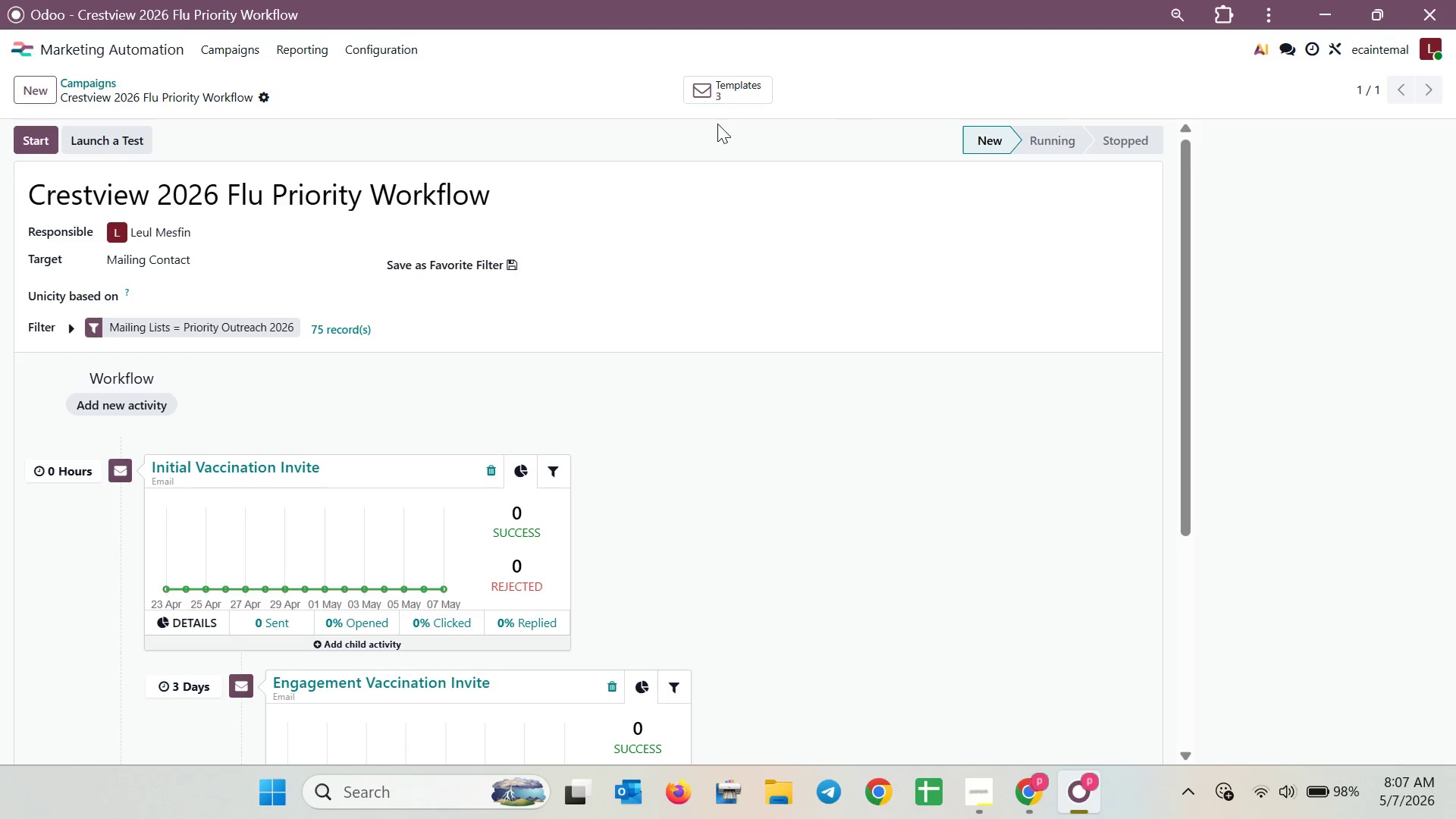 
left_click([717, 88])
 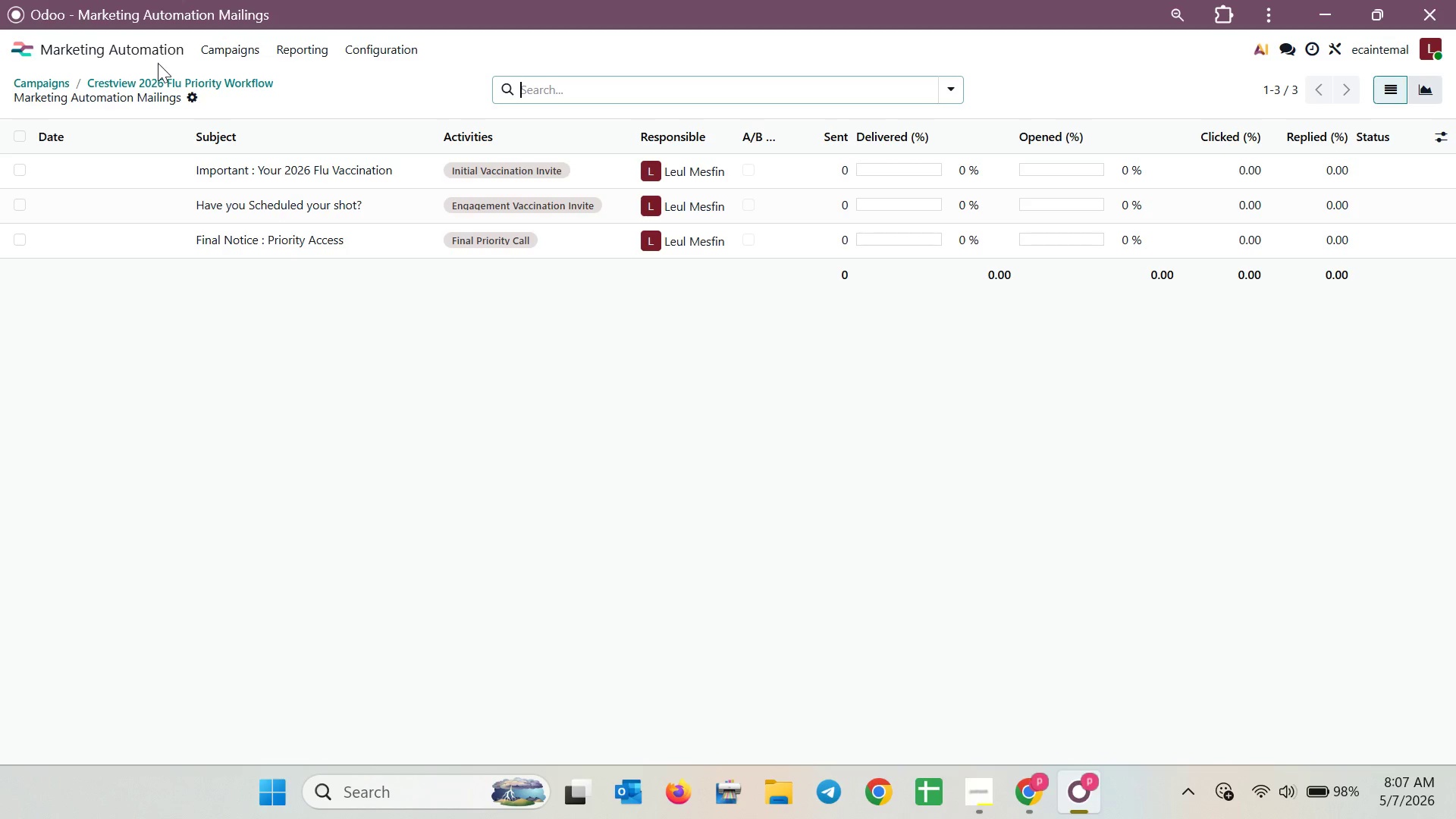 
left_click([60, 80])
 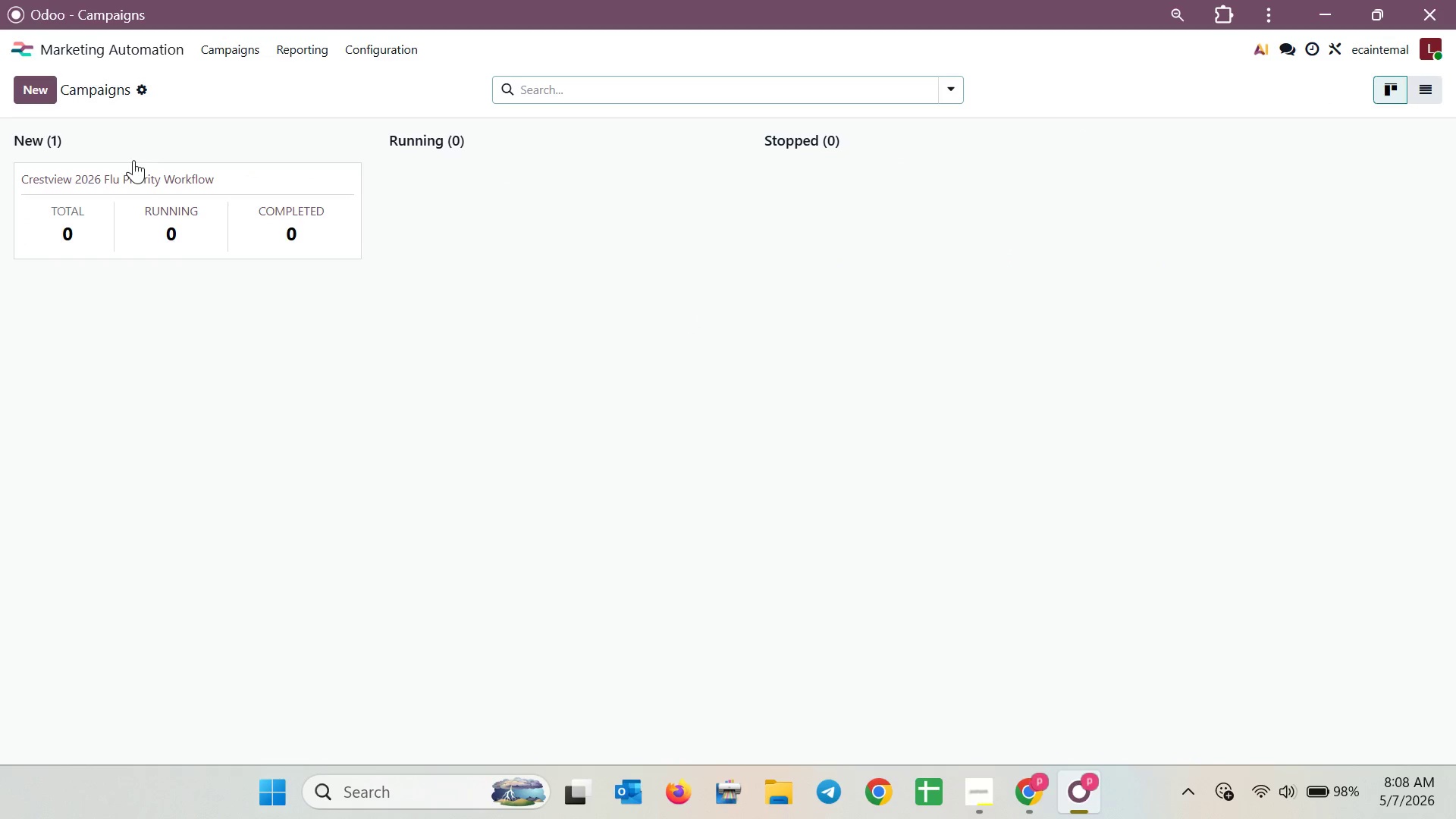 
wait(6.83)
 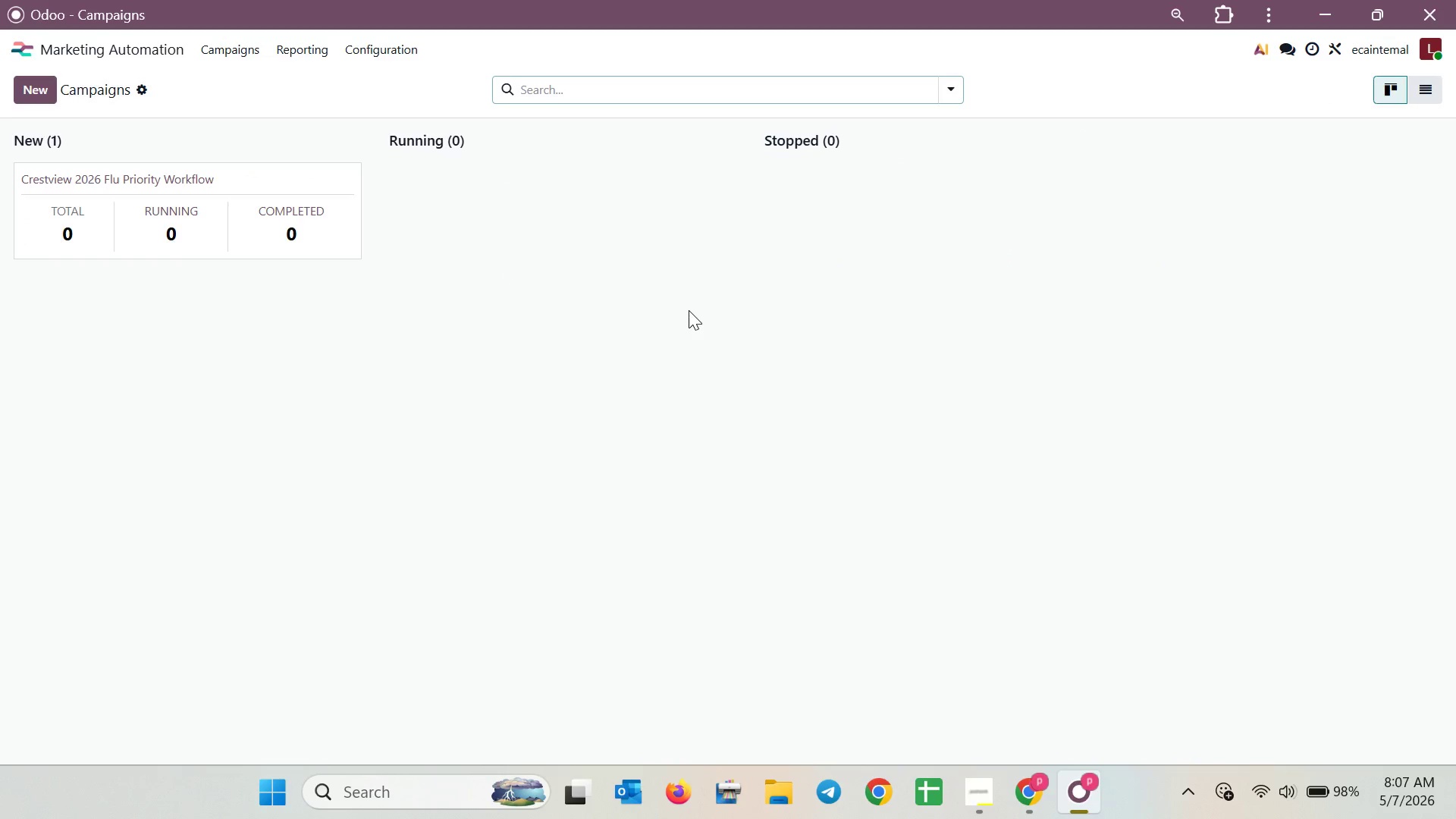 
left_click([788, 318])
 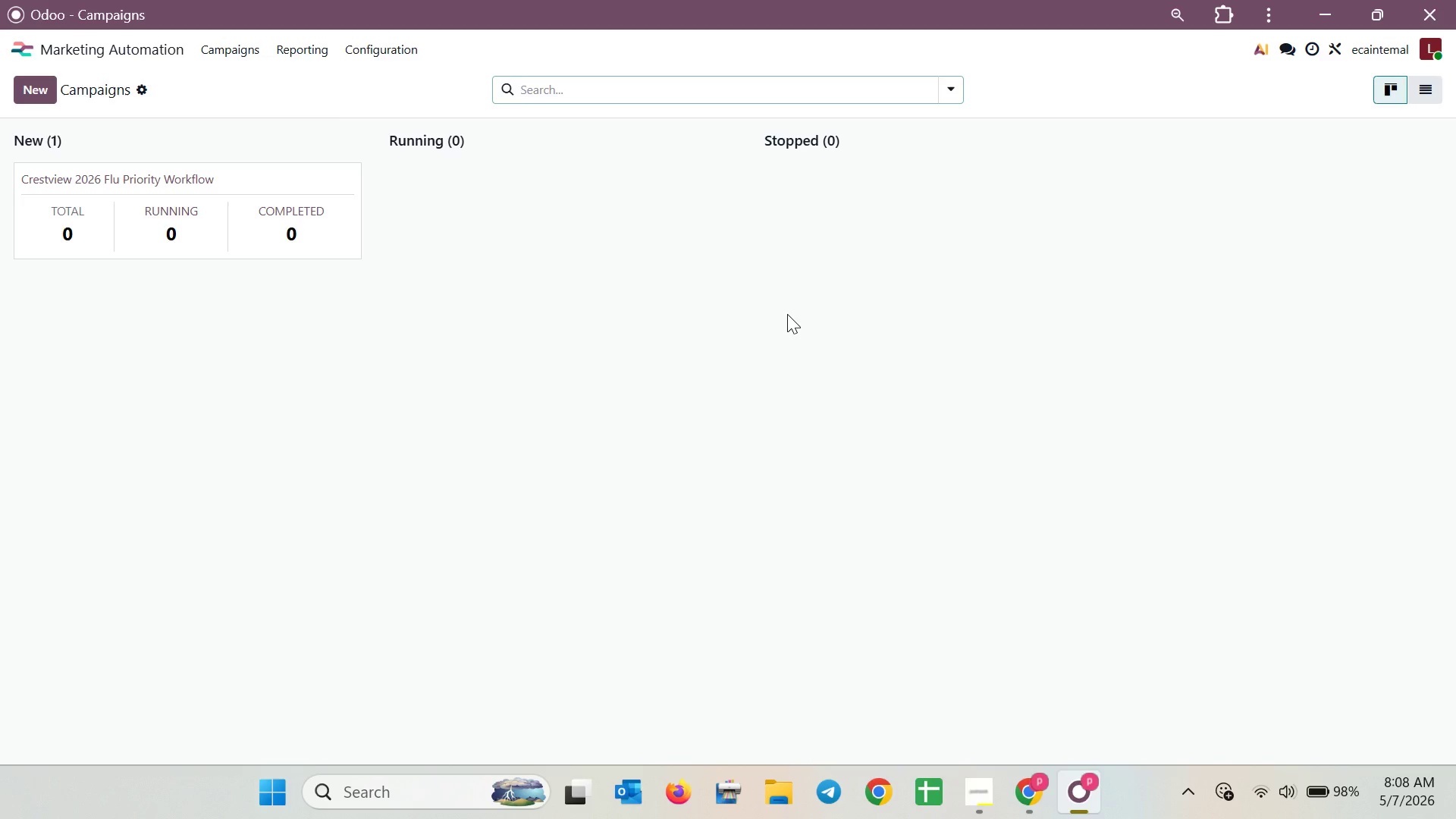 
wait(8.11)
 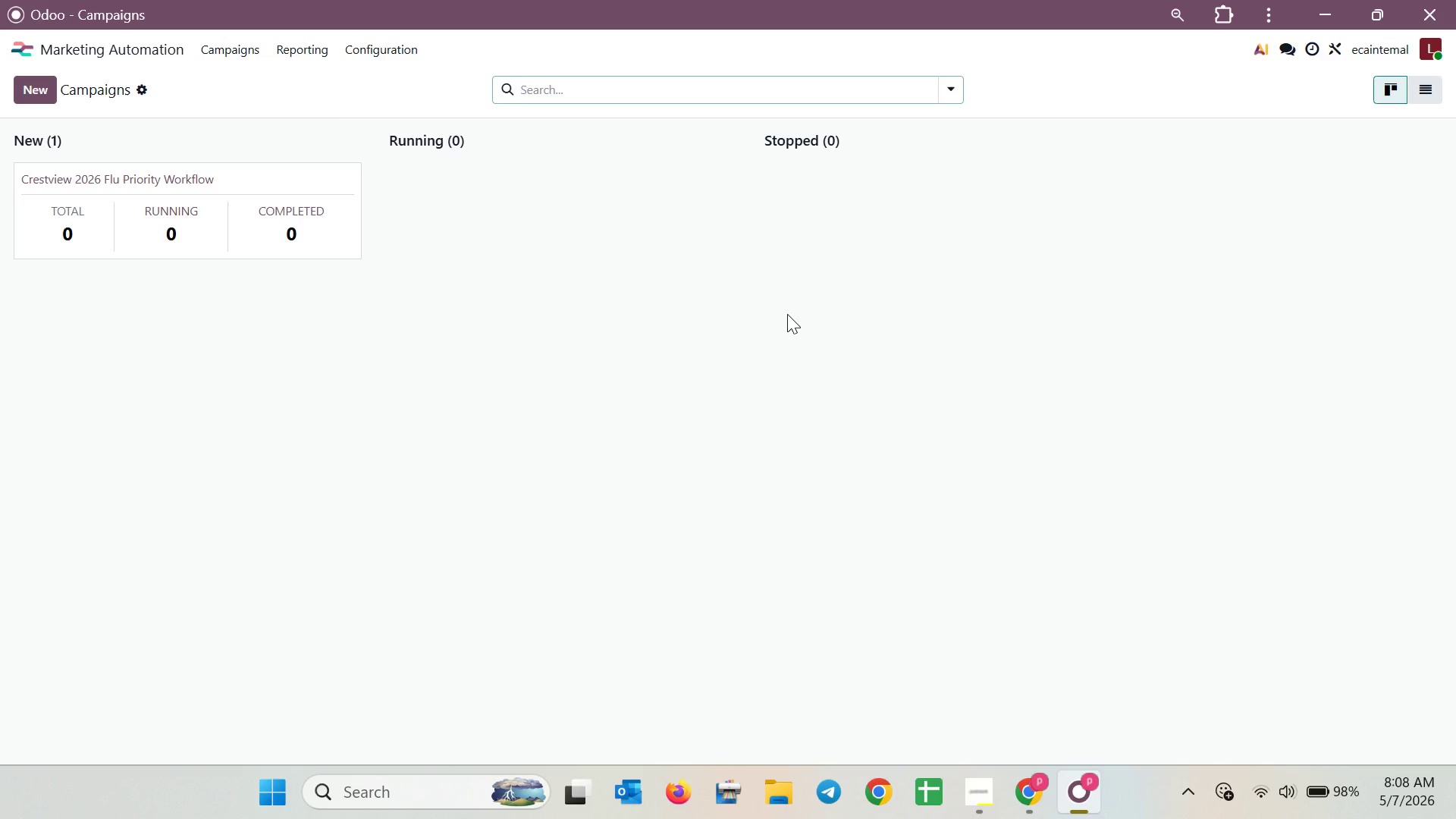 
left_click([284, 251])
 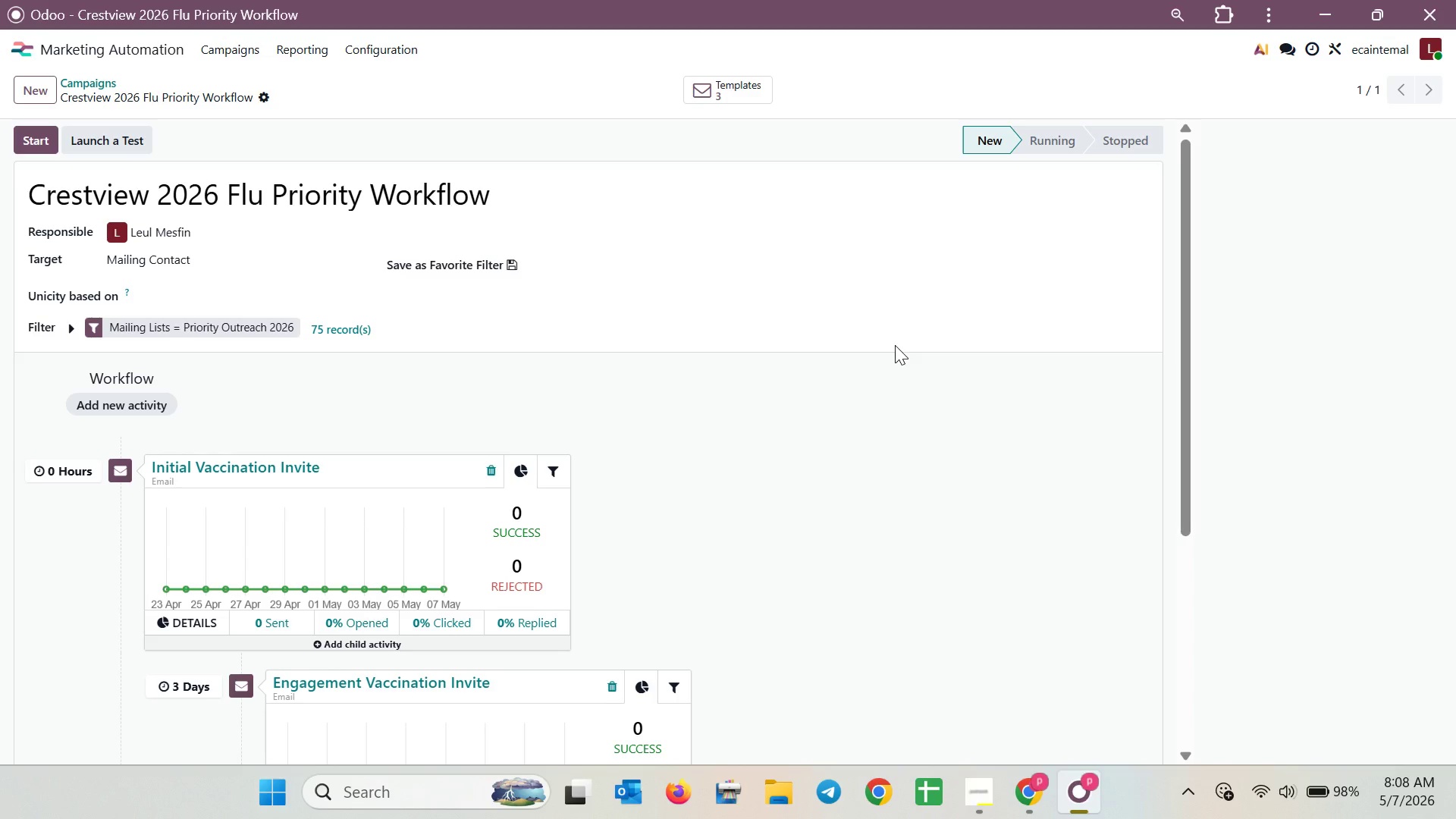 
wait(21.06)
 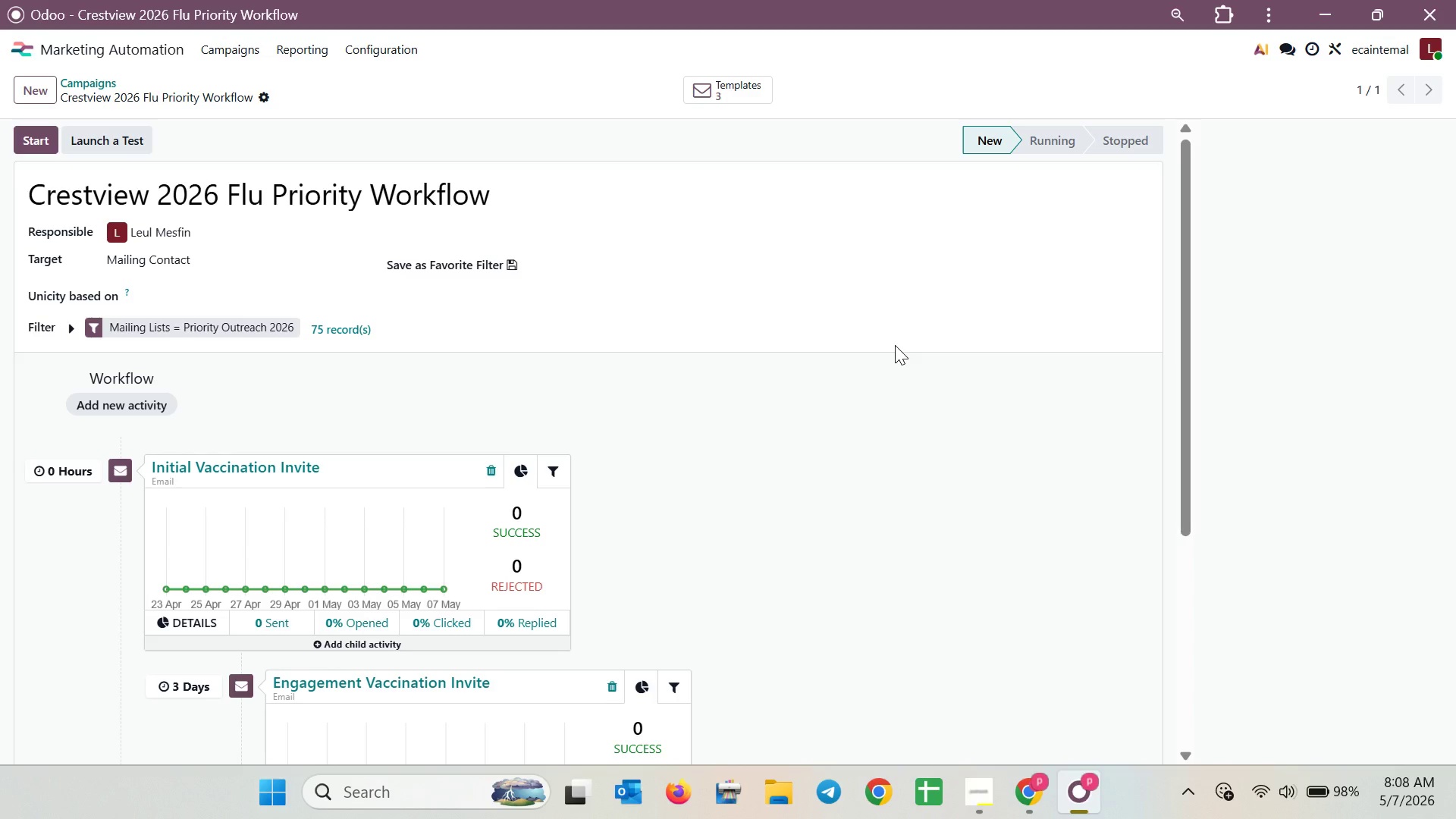 
left_click([1131, 195])
 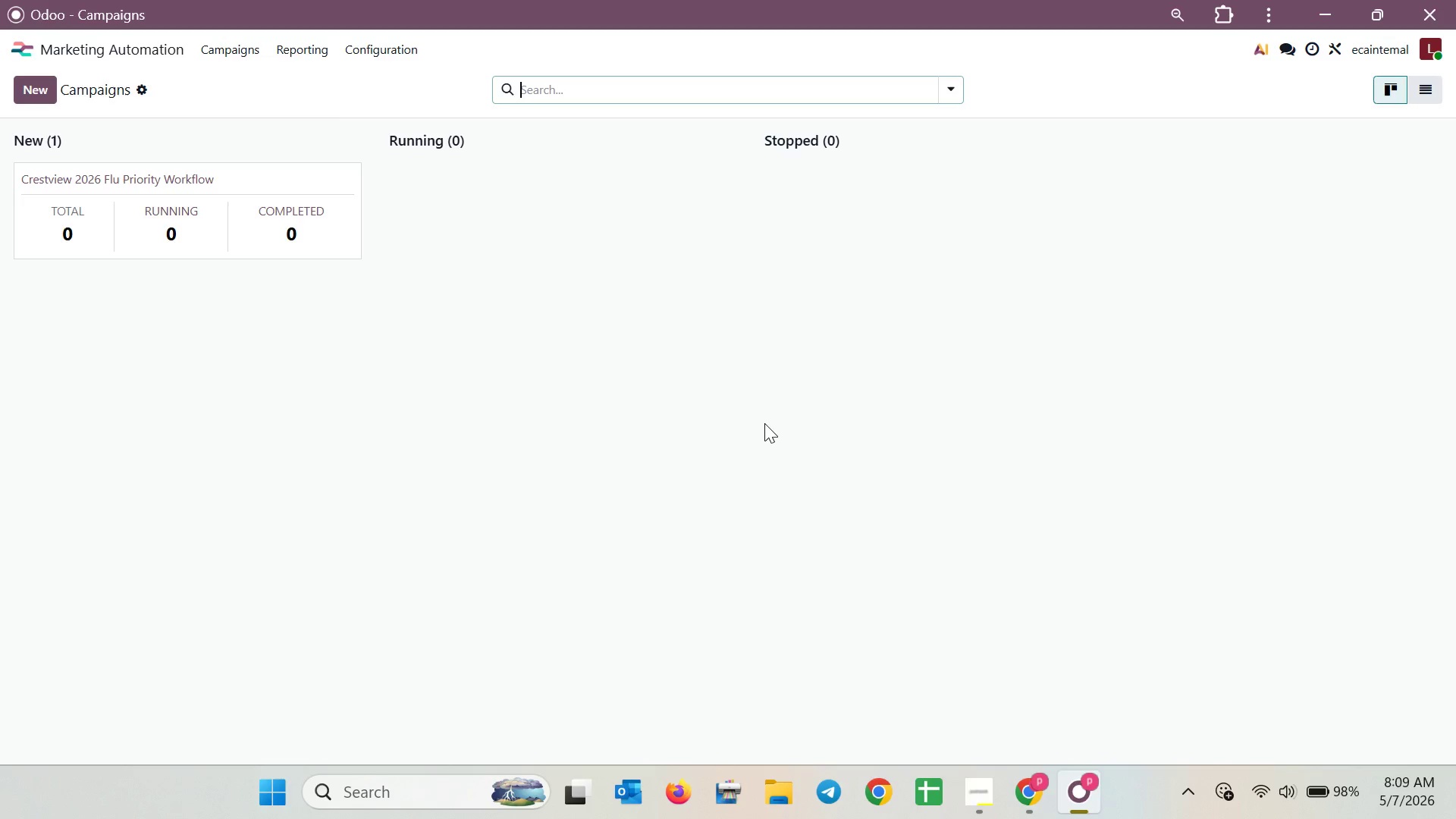 
wait(54.7)
 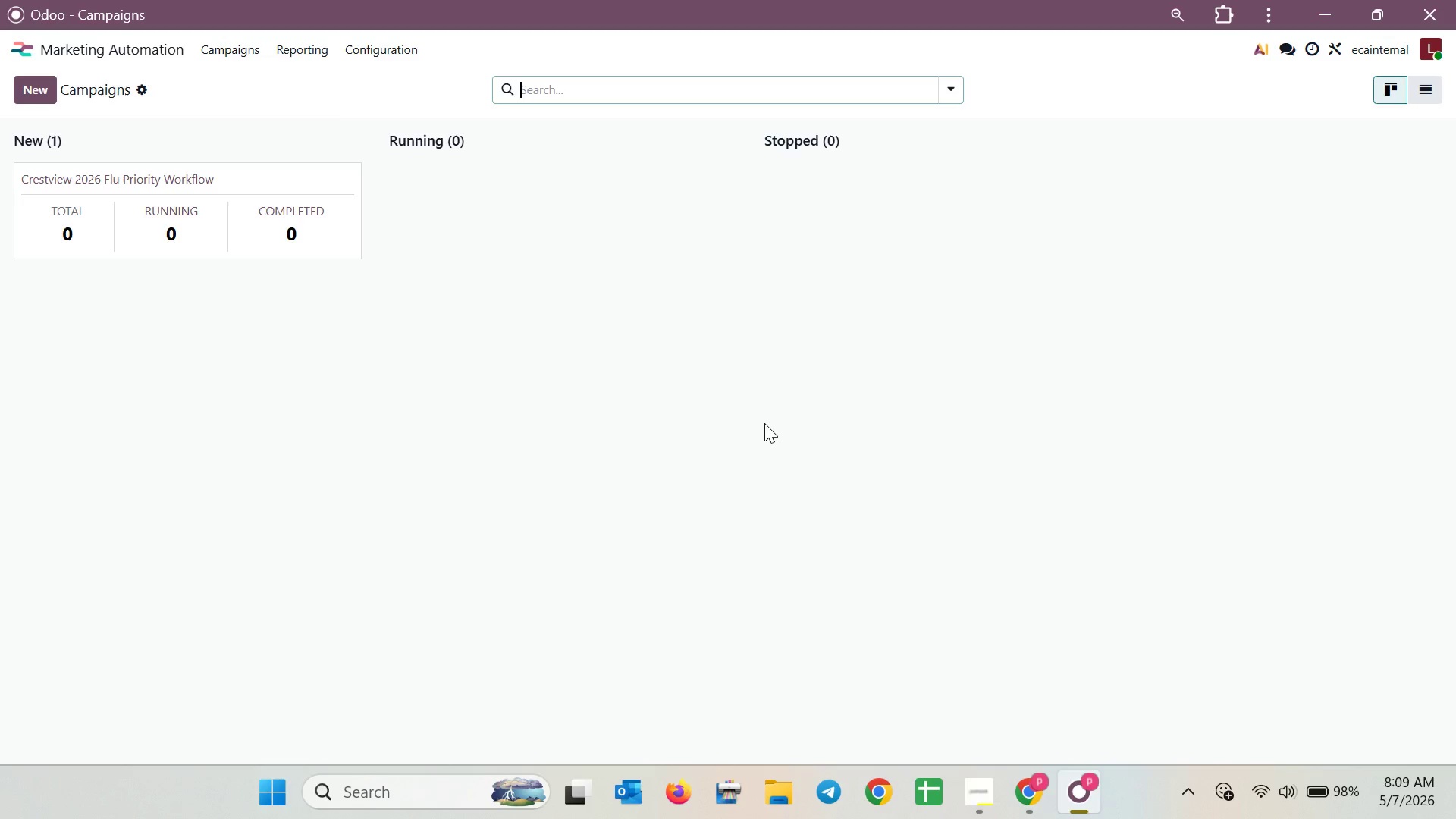 
left_click([253, 193])
 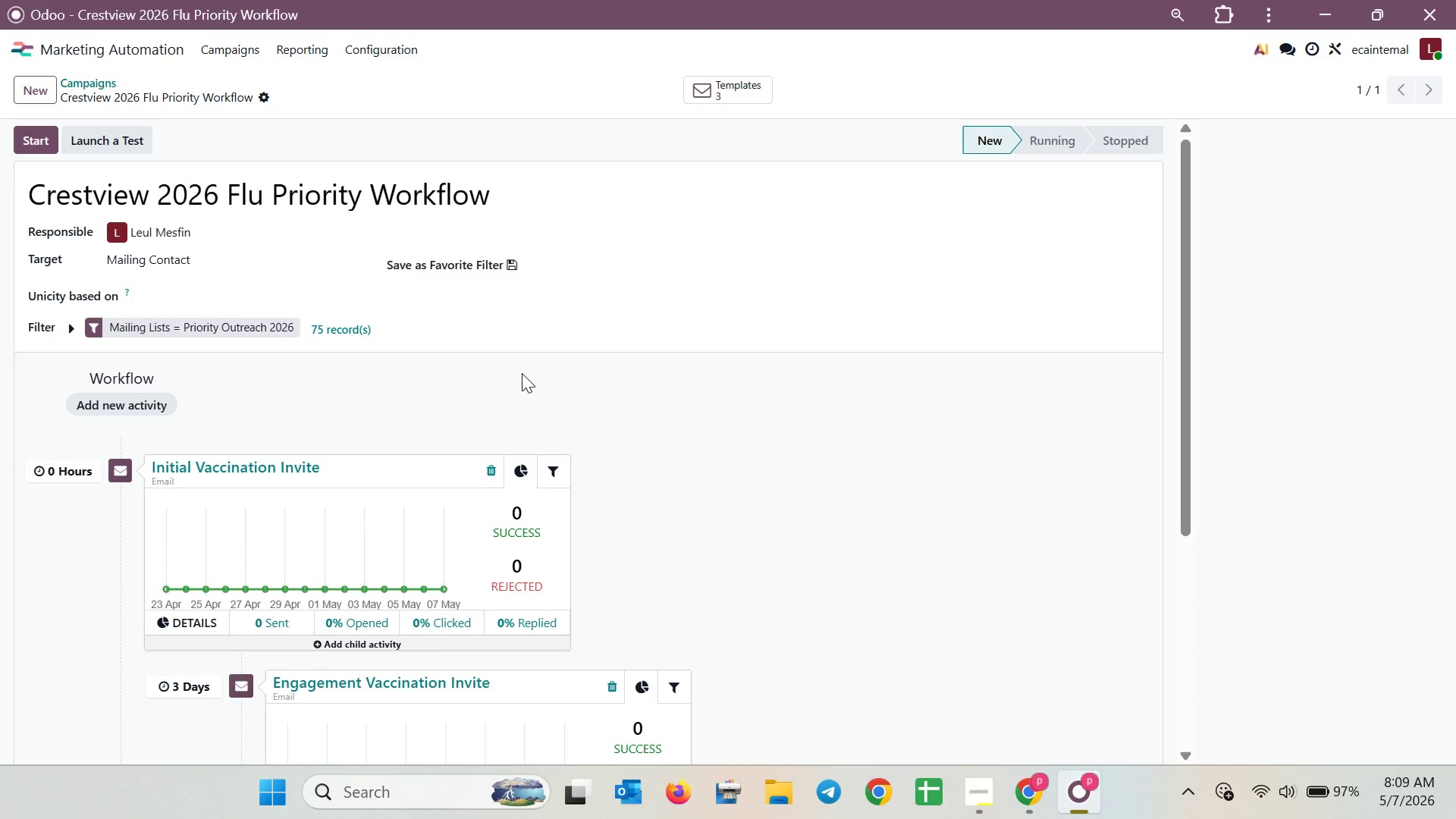 
wait(17.92)
 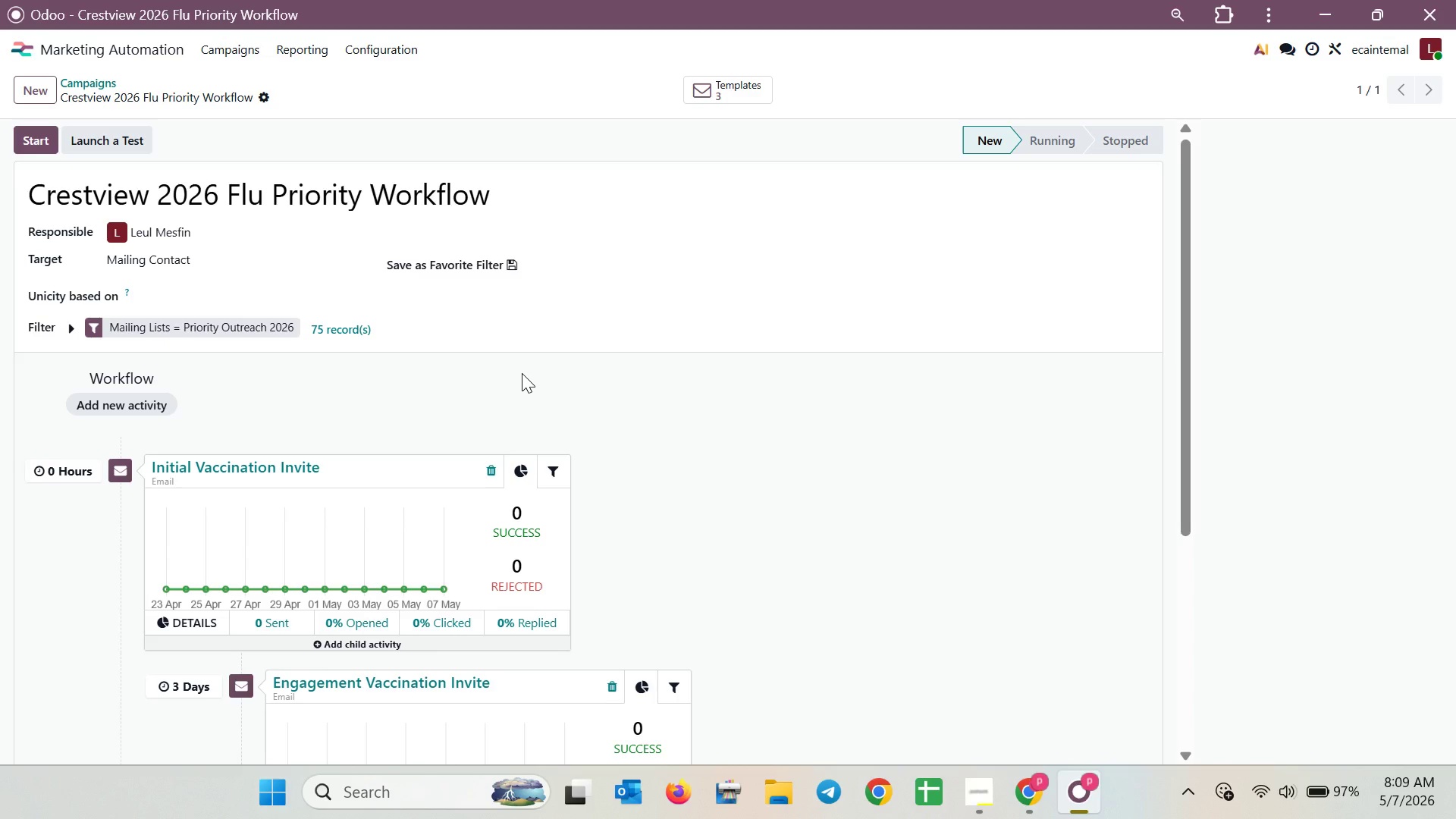 
scroll: coordinate [522, 373], scroll_direction: down, amount: 1.0
 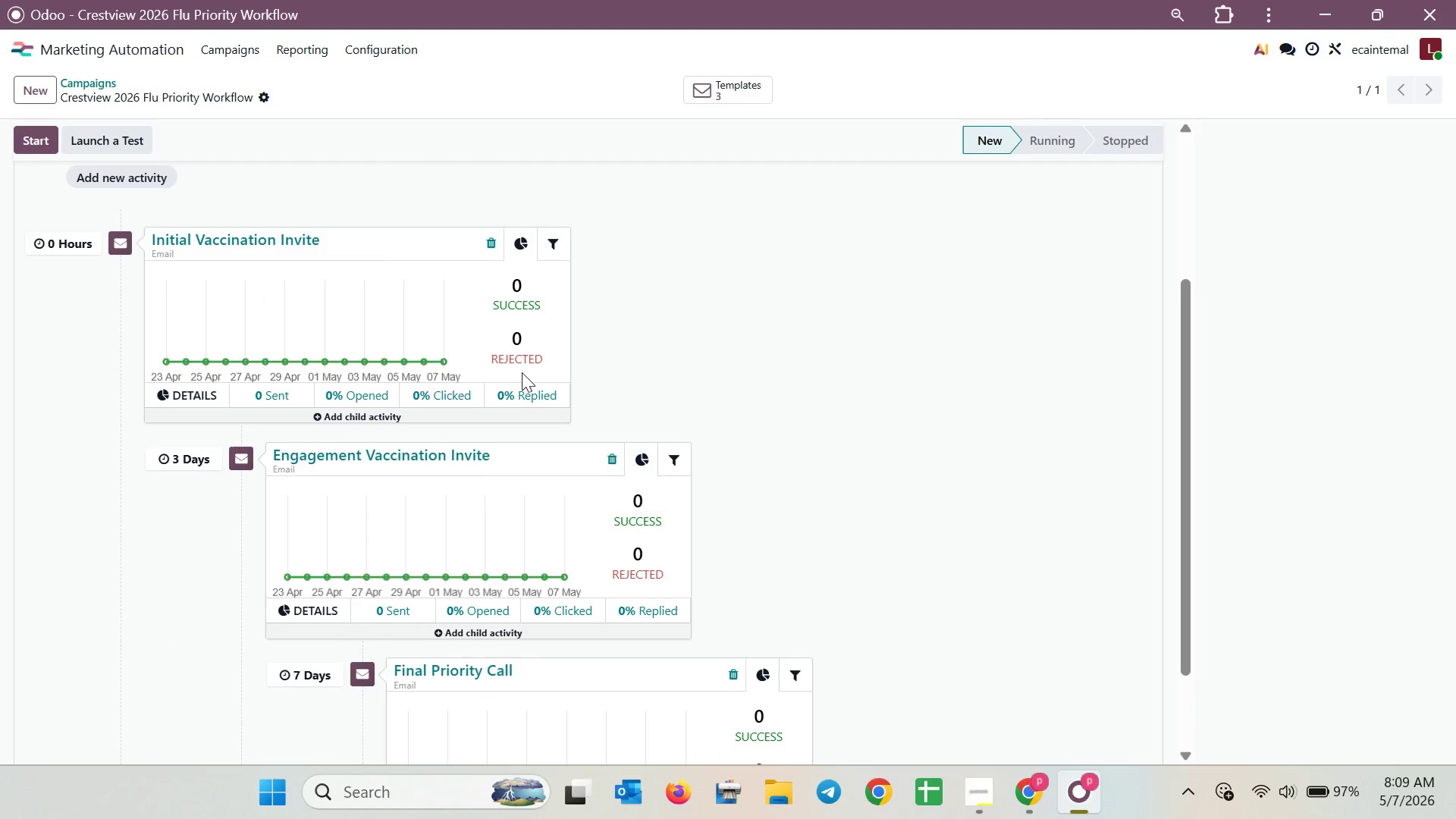 
scroll: coordinate [522, 372], scroll_direction: up, amount: 4.0
 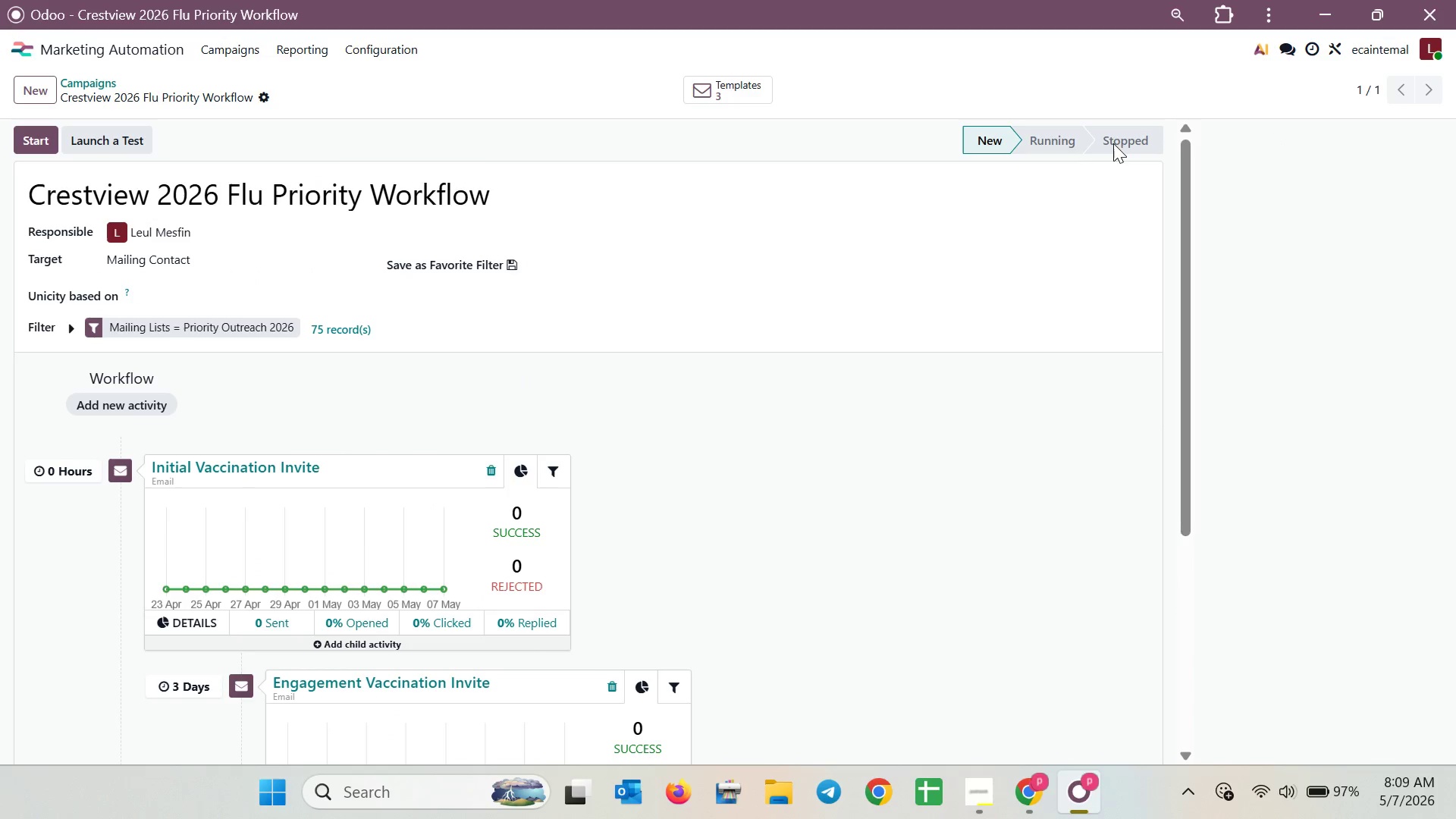 
double_click([1061, 146])
 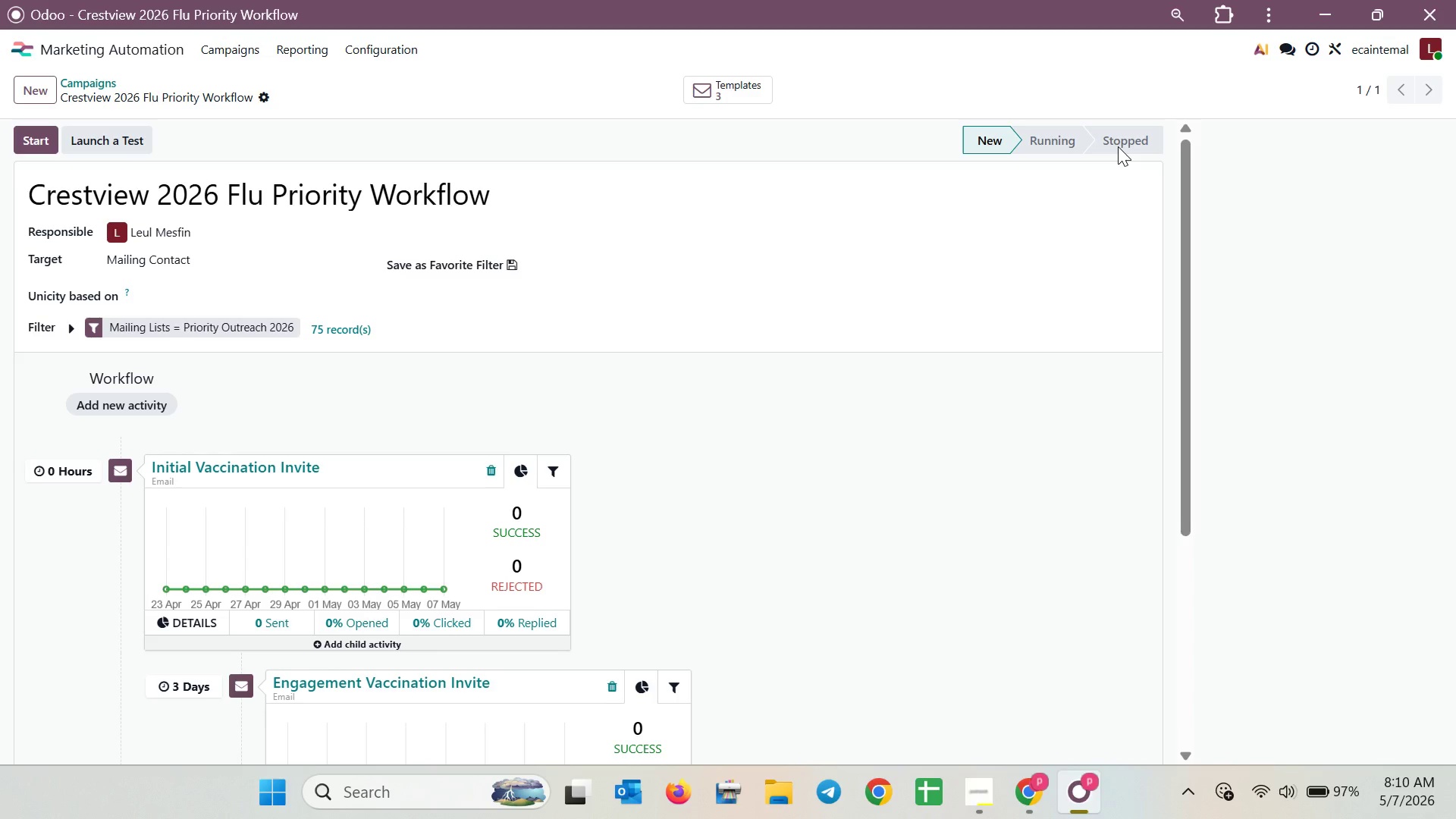 
wait(49.48)
 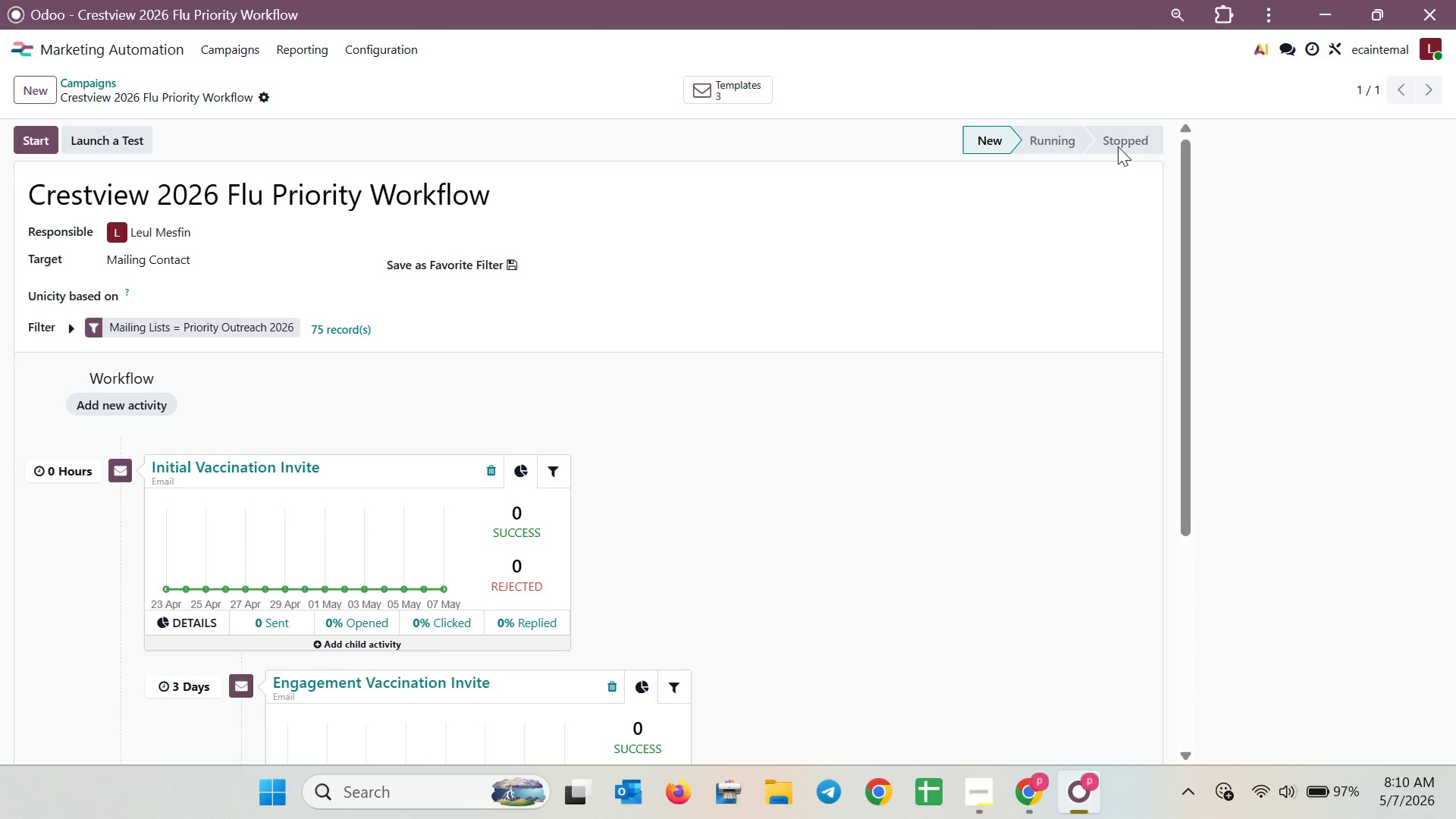 
left_click([40, 143])
 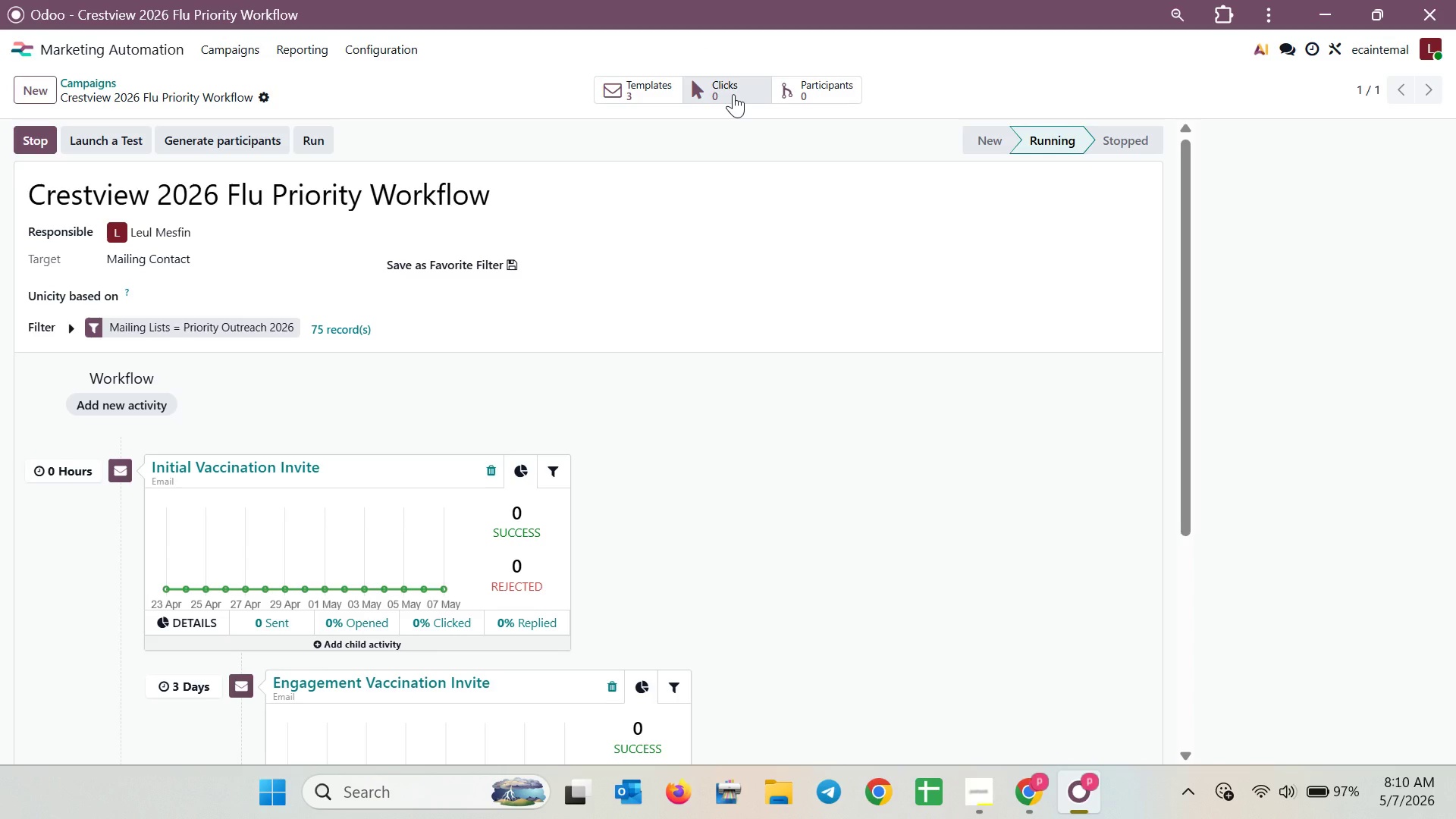 
left_click([733, 94])
 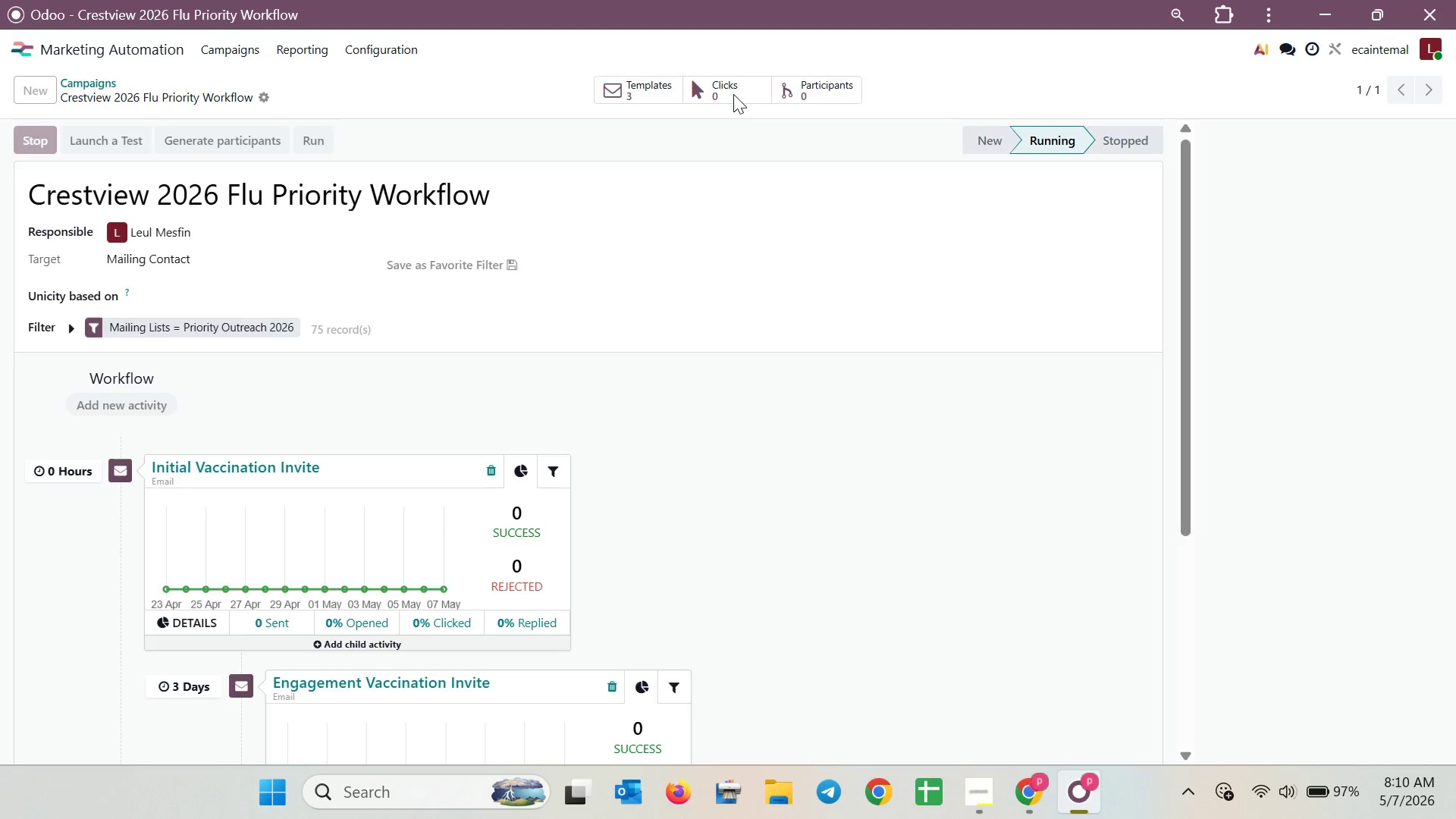 
left_click([733, 94])
 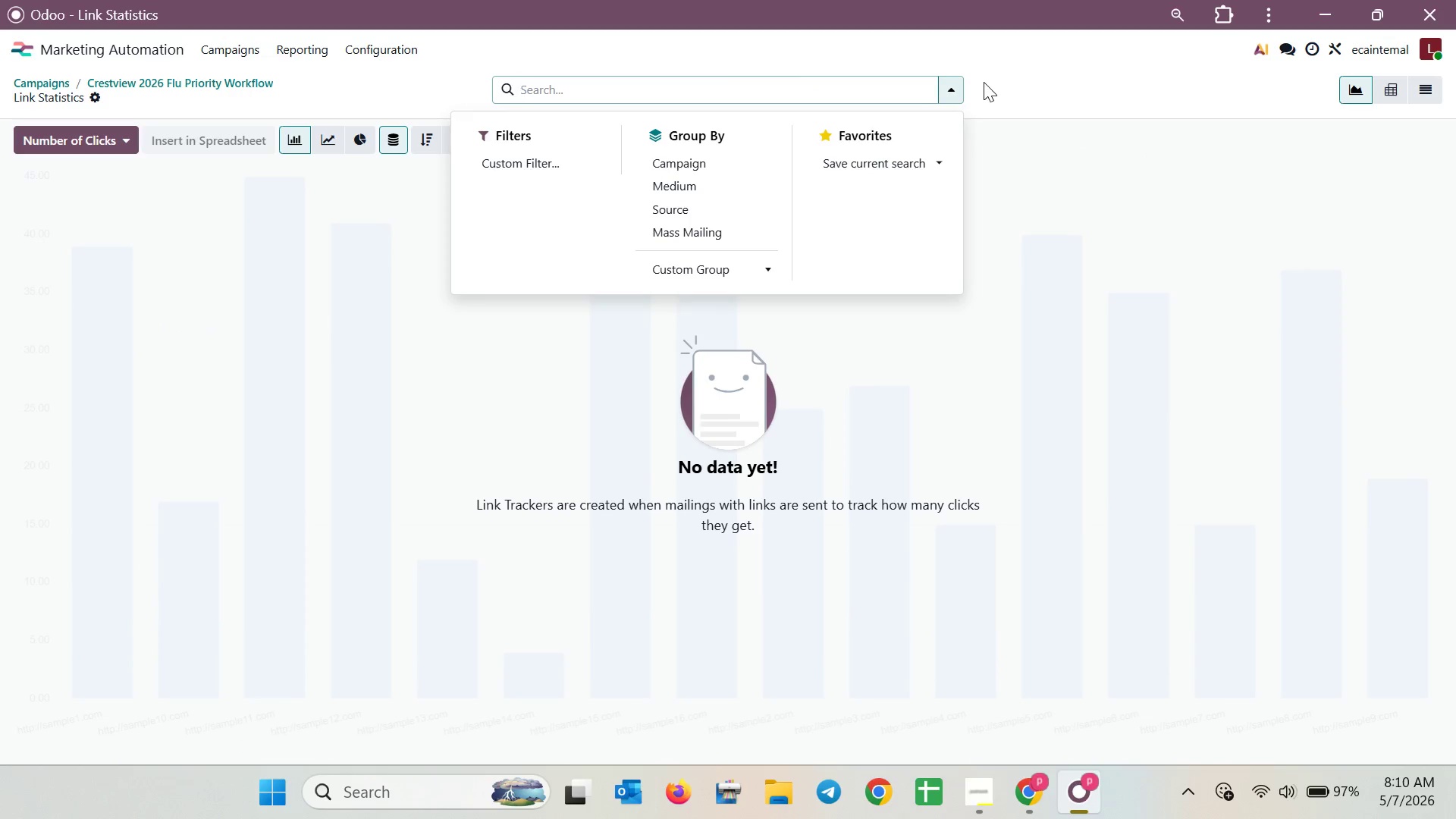 
left_click([981, 83])
 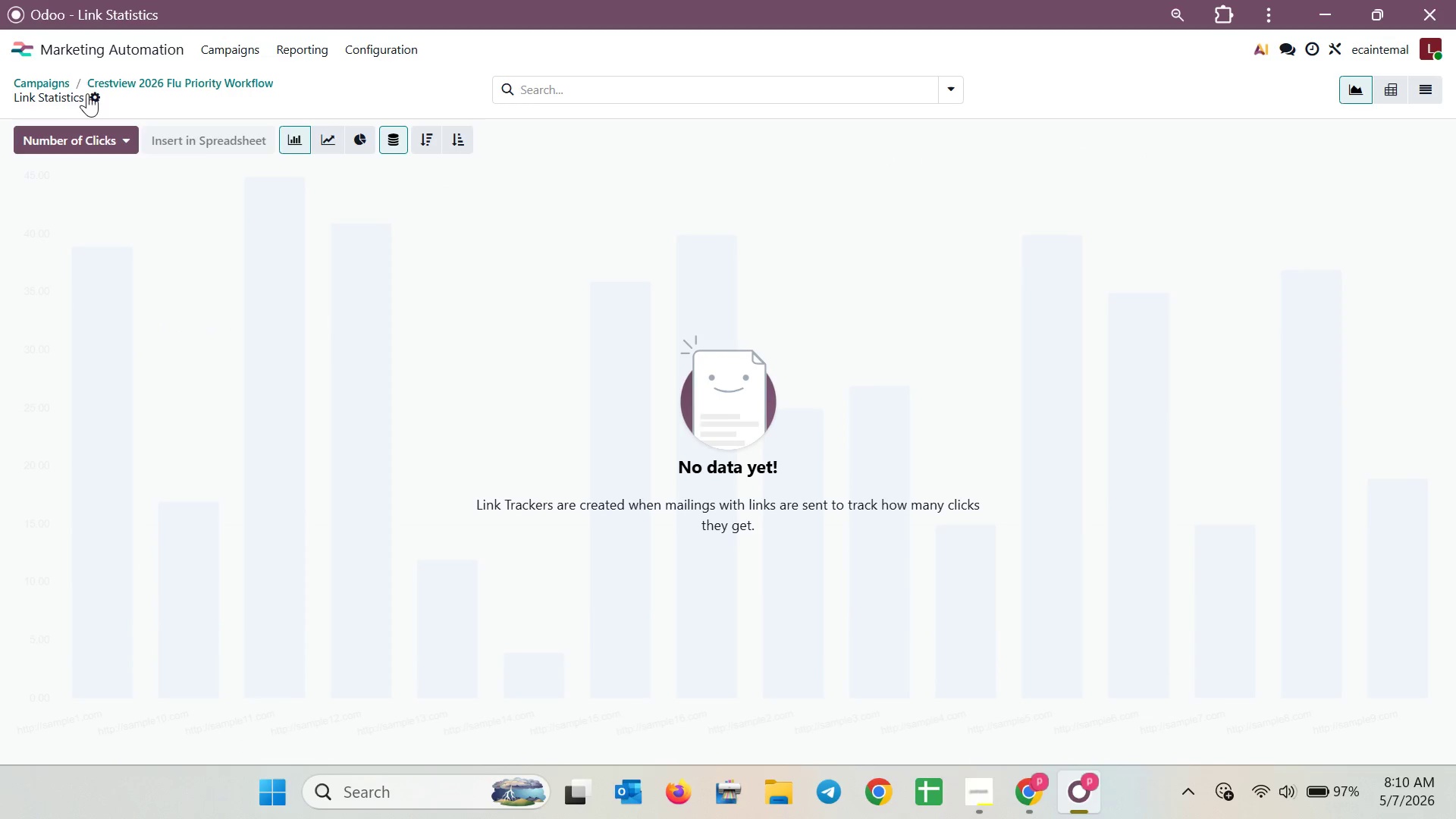 
left_click([55, 85])
 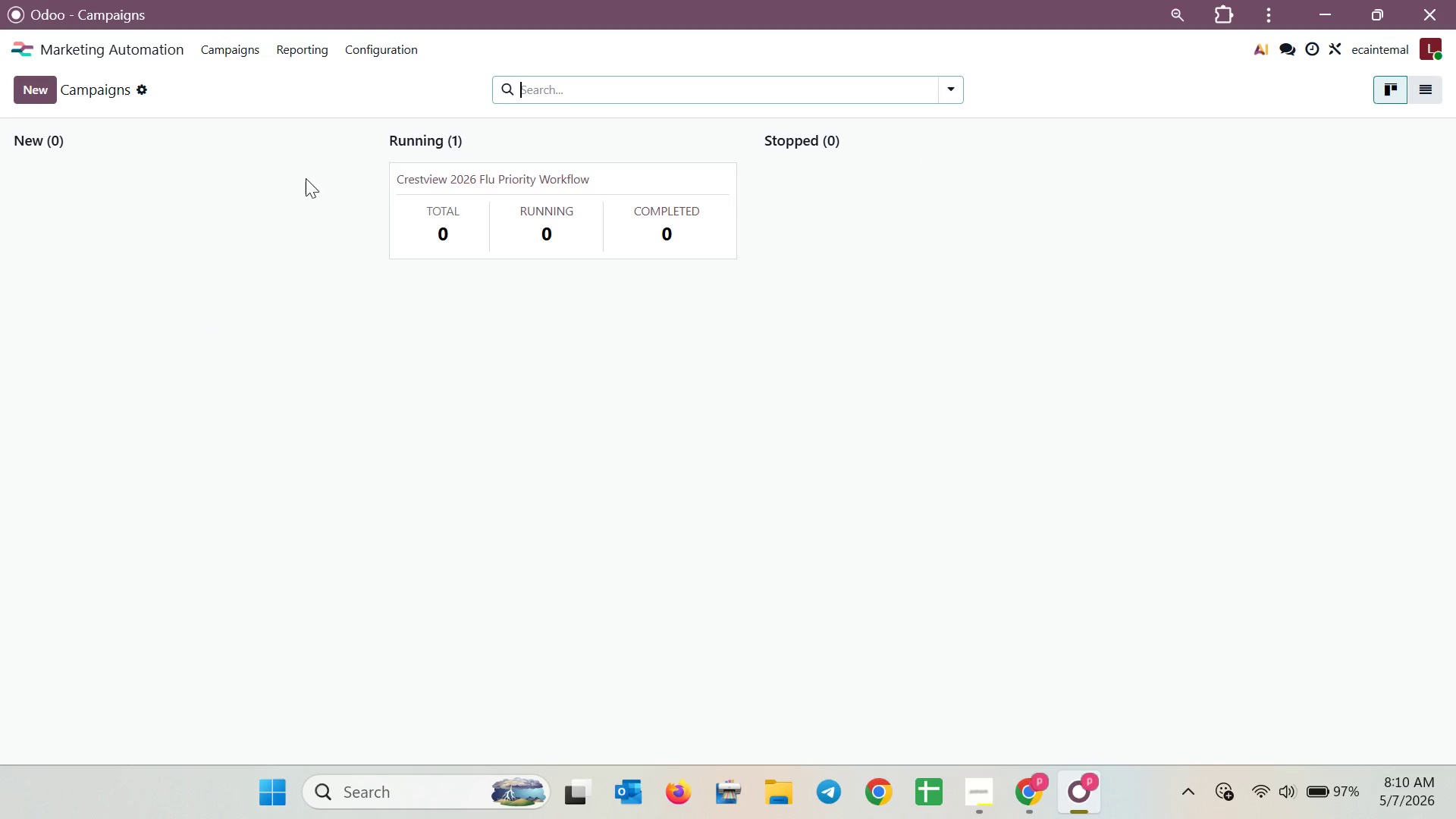 
left_click([470, 208])
 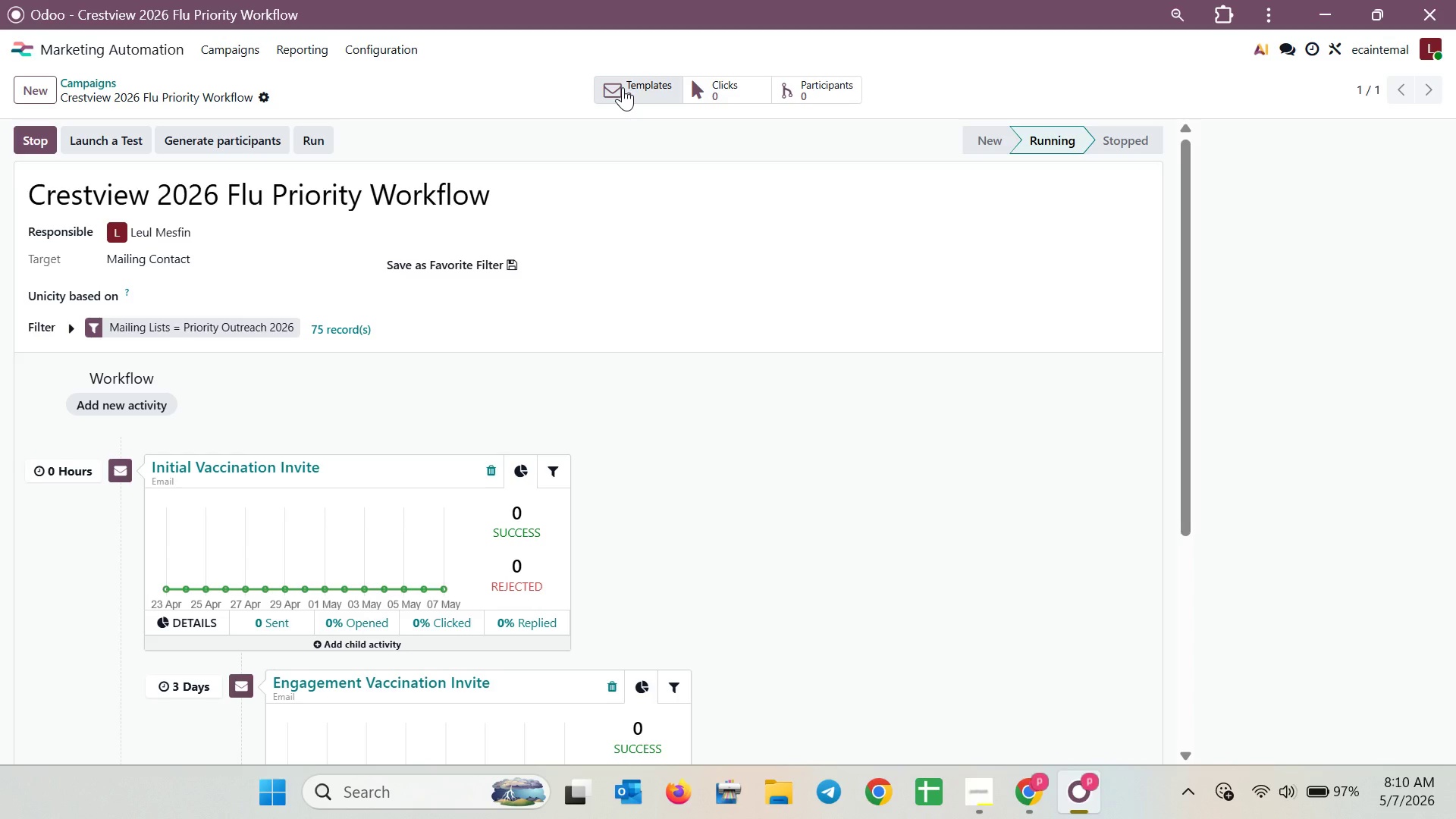 
wait(10.34)
 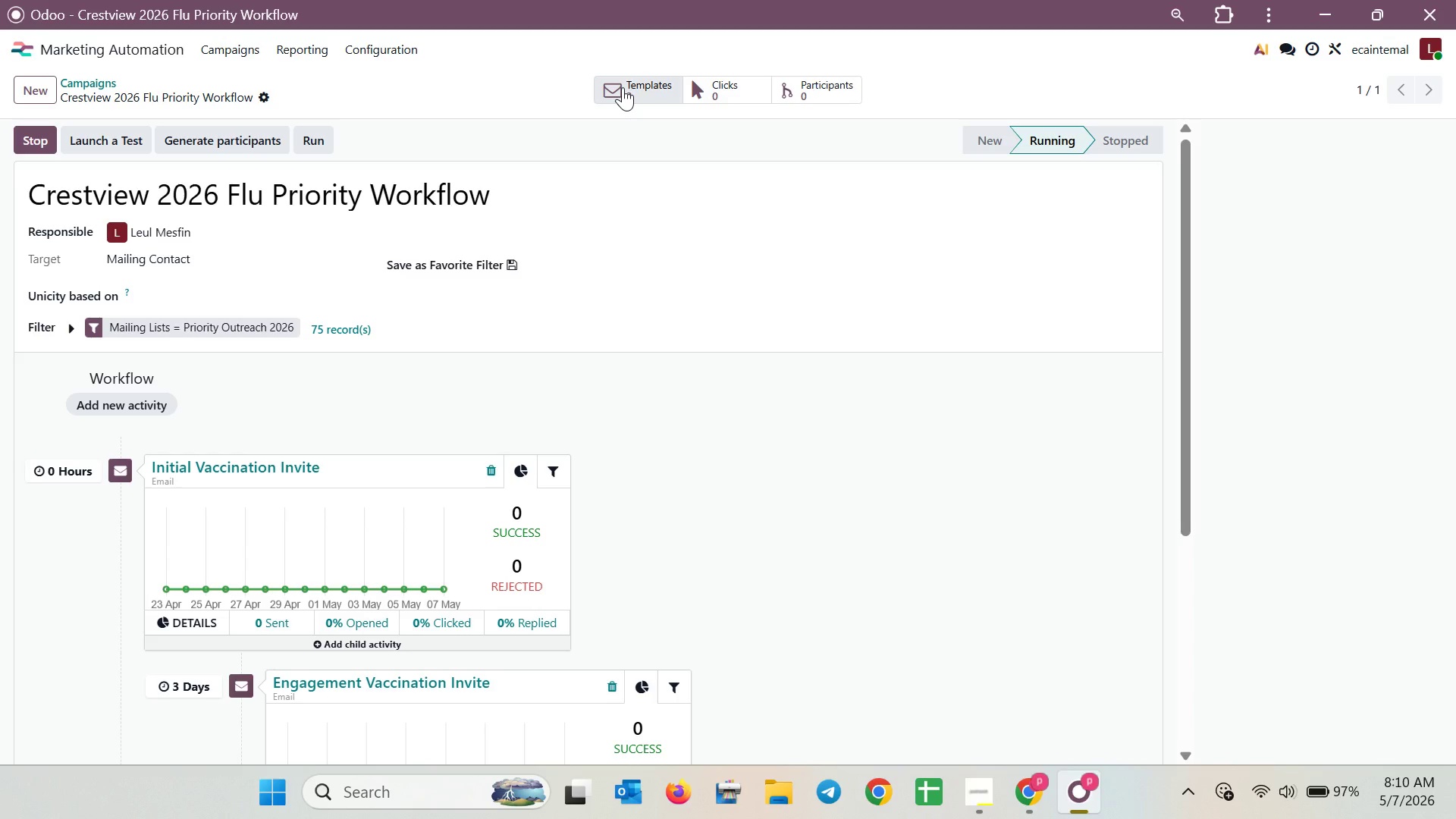 
left_click([102, 51])
 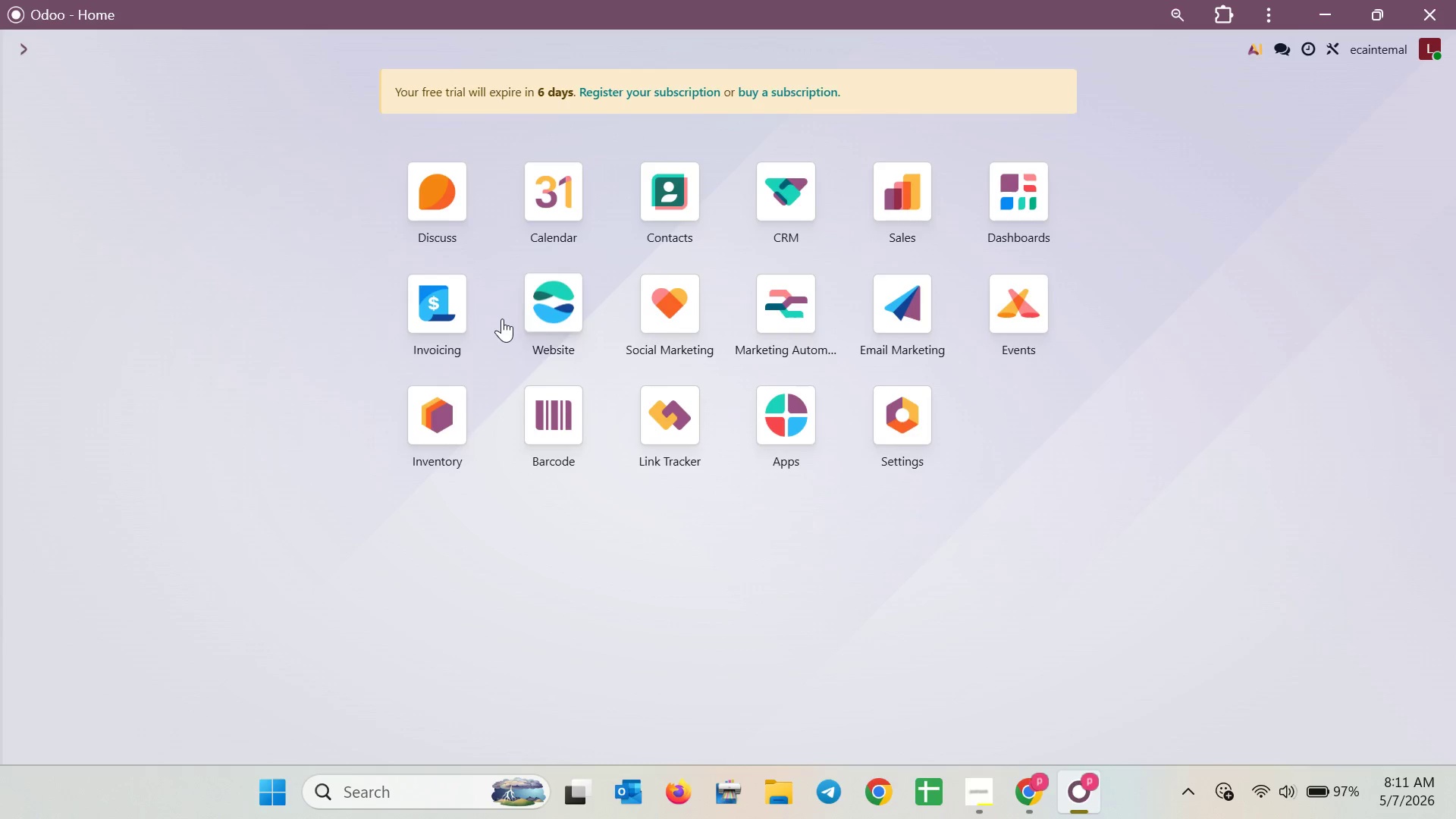 
left_click([532, 296])
 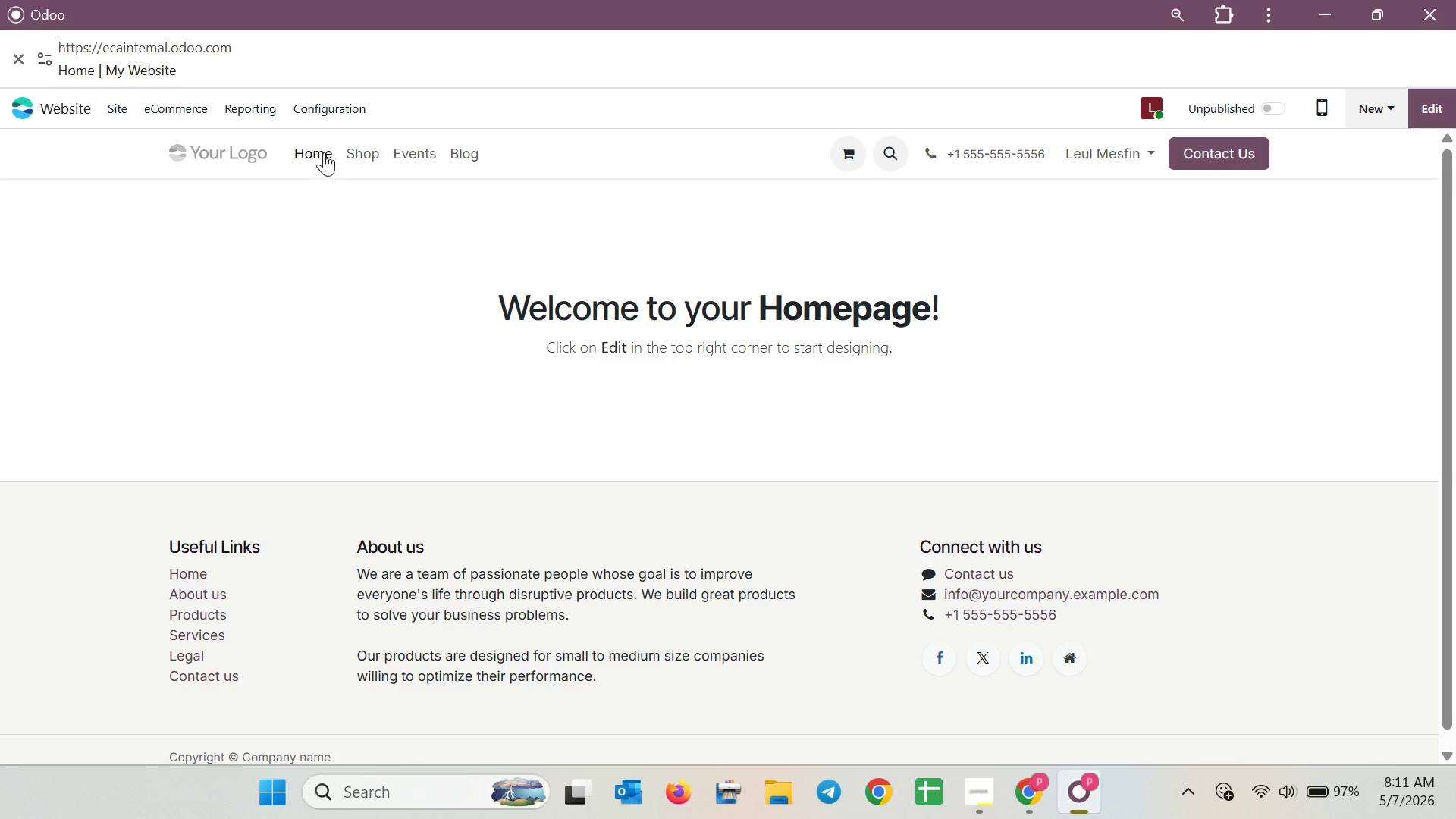 
left_click([453, 152])
 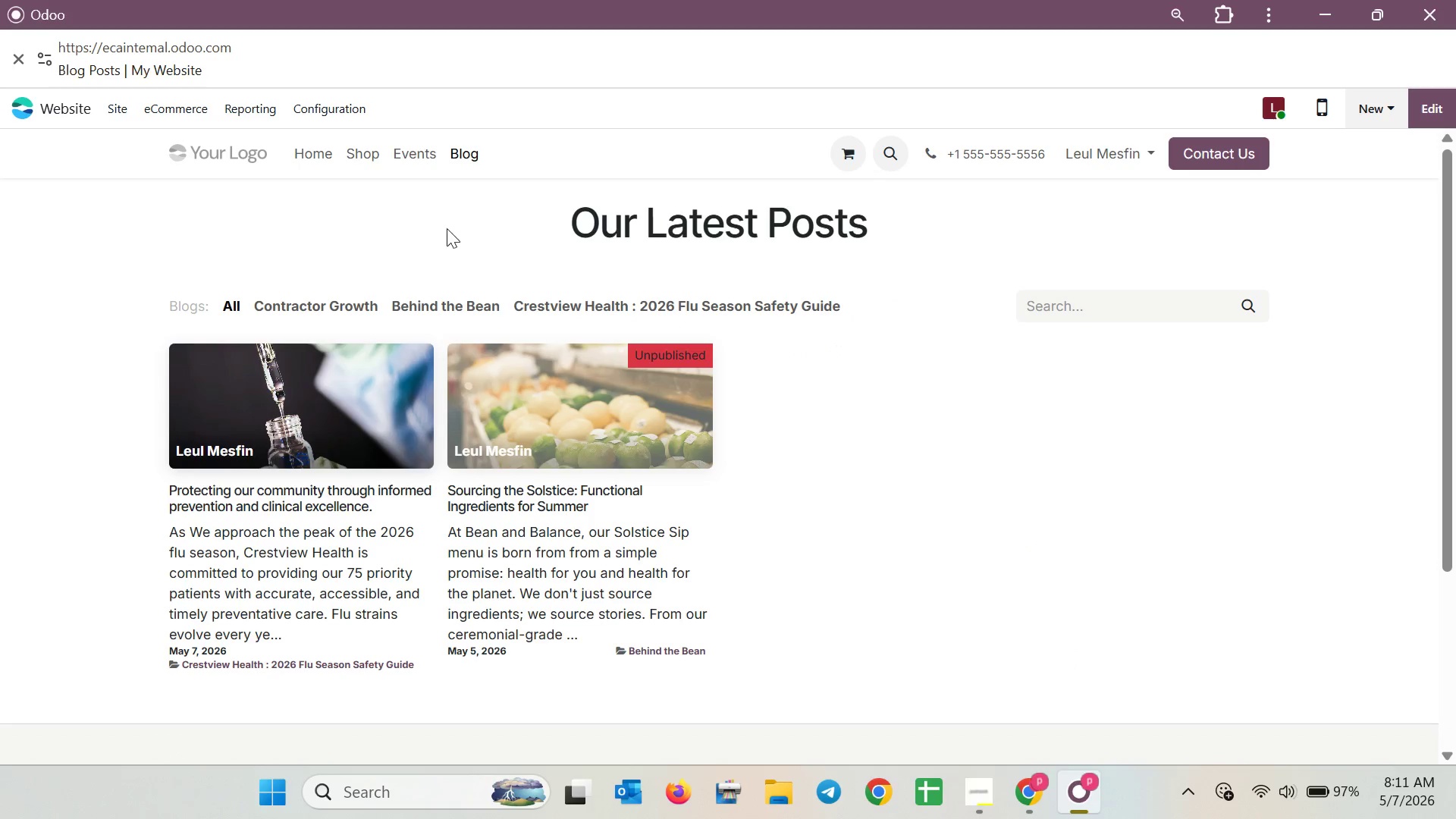 
left_click([359, 408])
 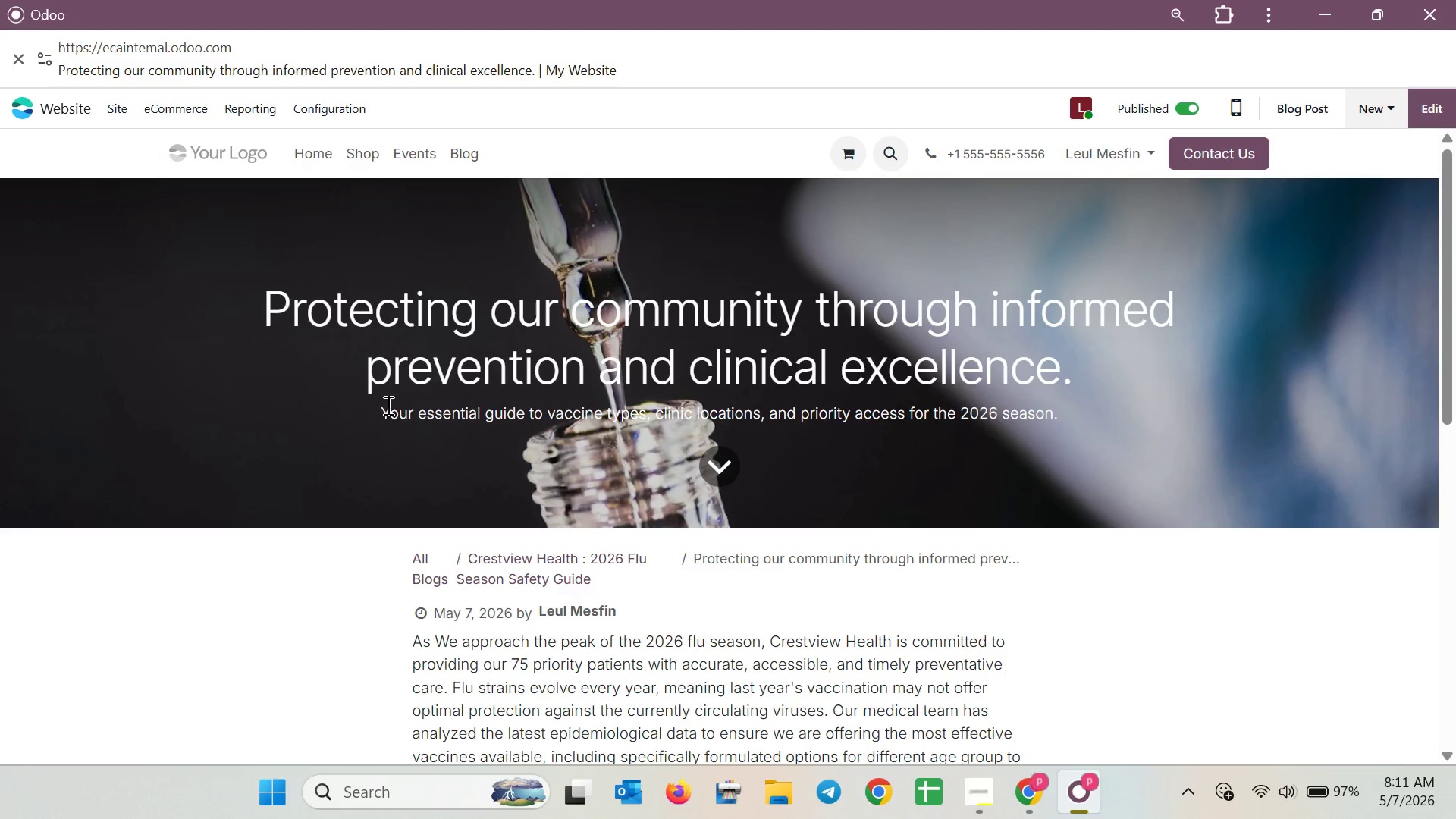 
scroll: coordinate [441, 463], scroll_direction: down, amount: 5.0
 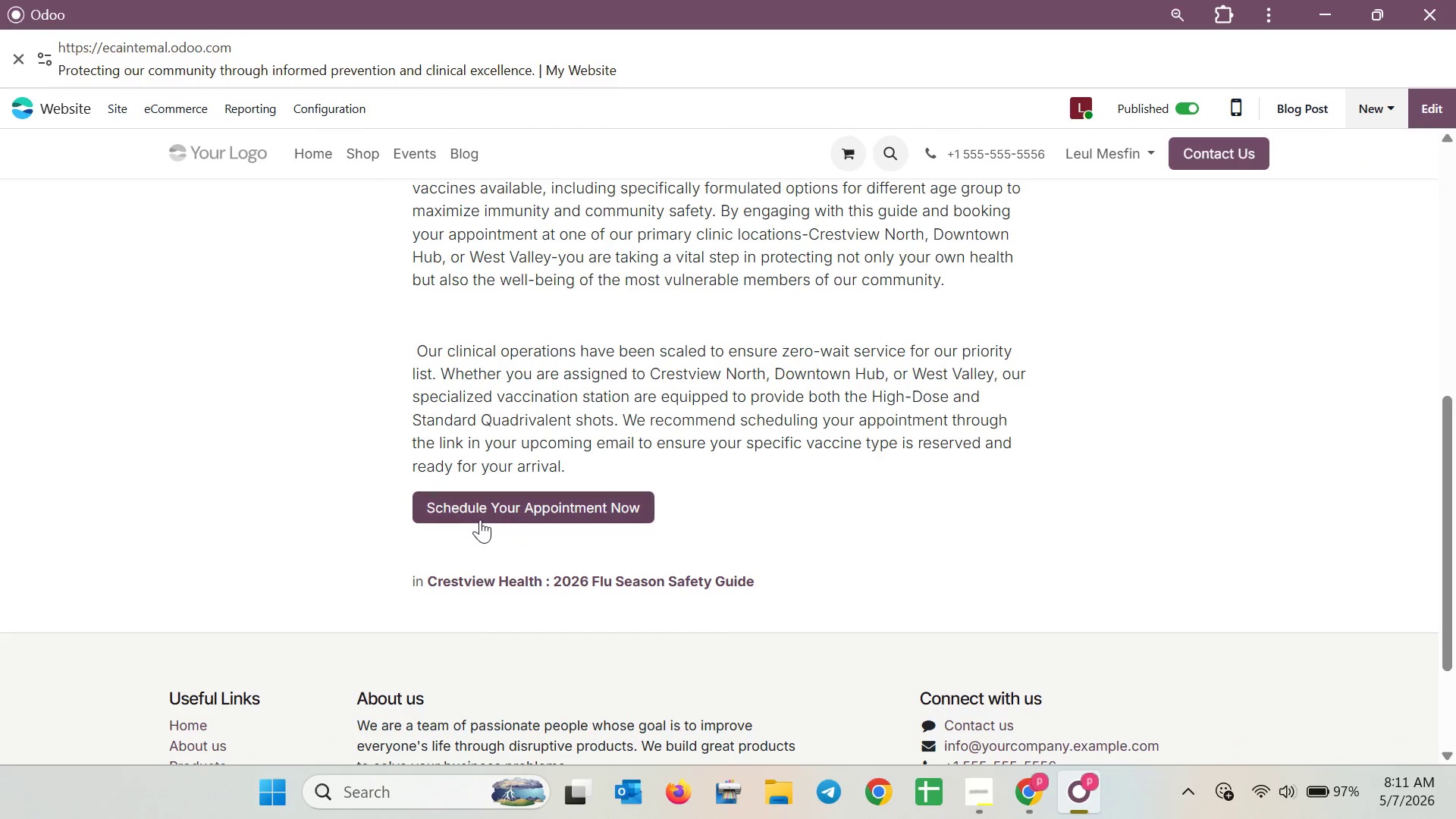 
left_click([491, 509])
 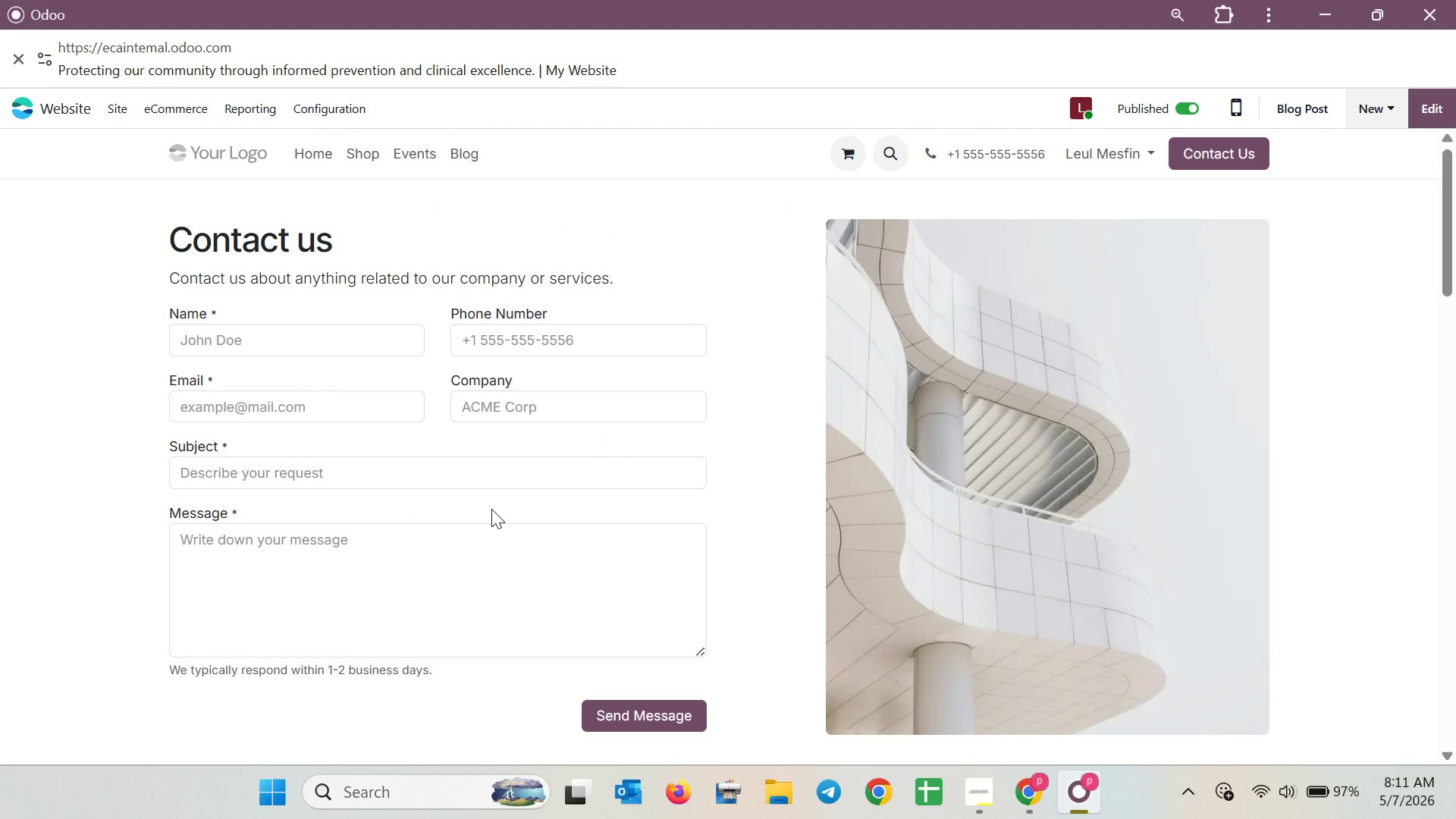 
scroll: coordinate [446, 375], scroll_direction: up, amount: 8.0
 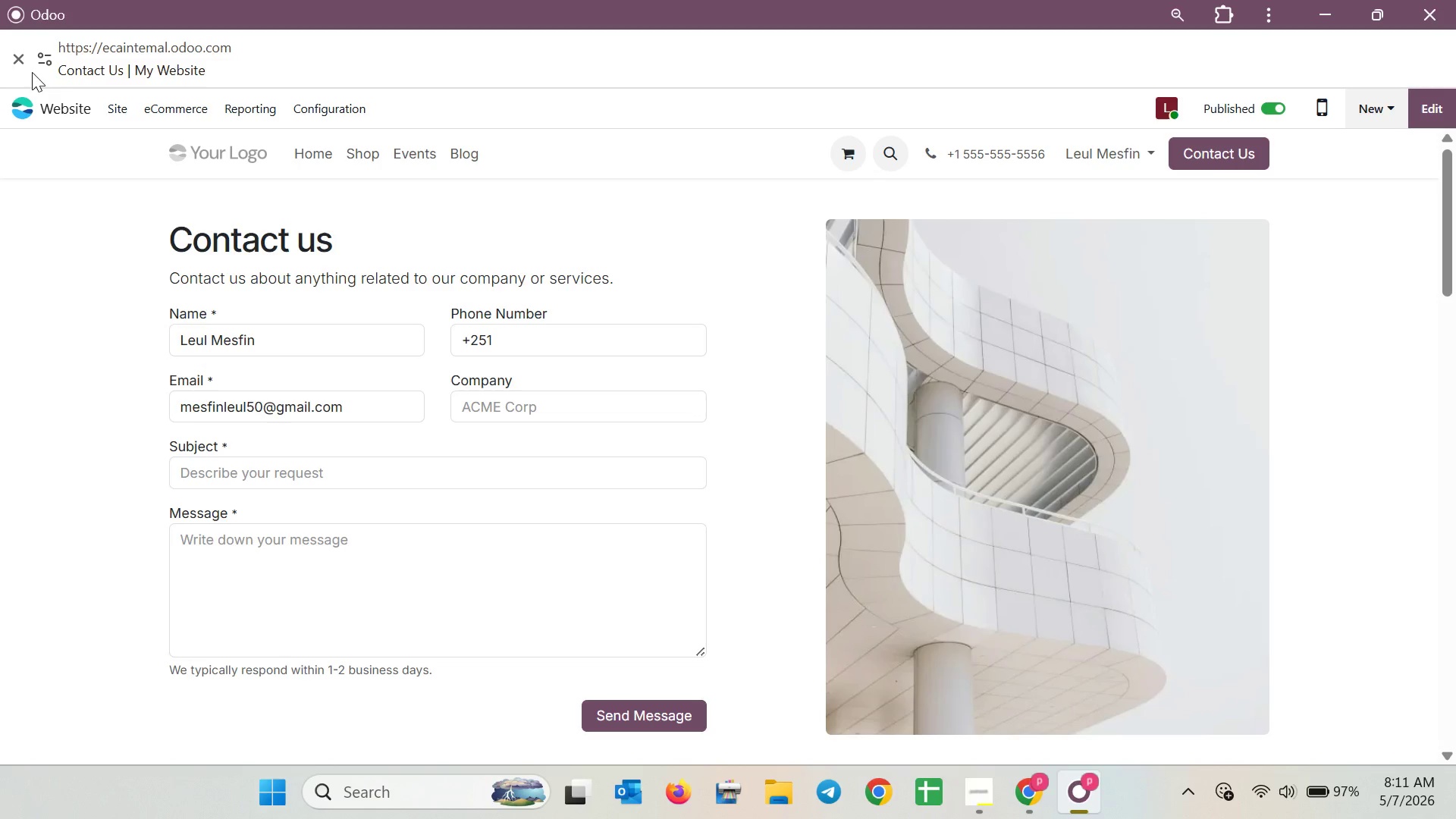 
left_click([83, 106])
 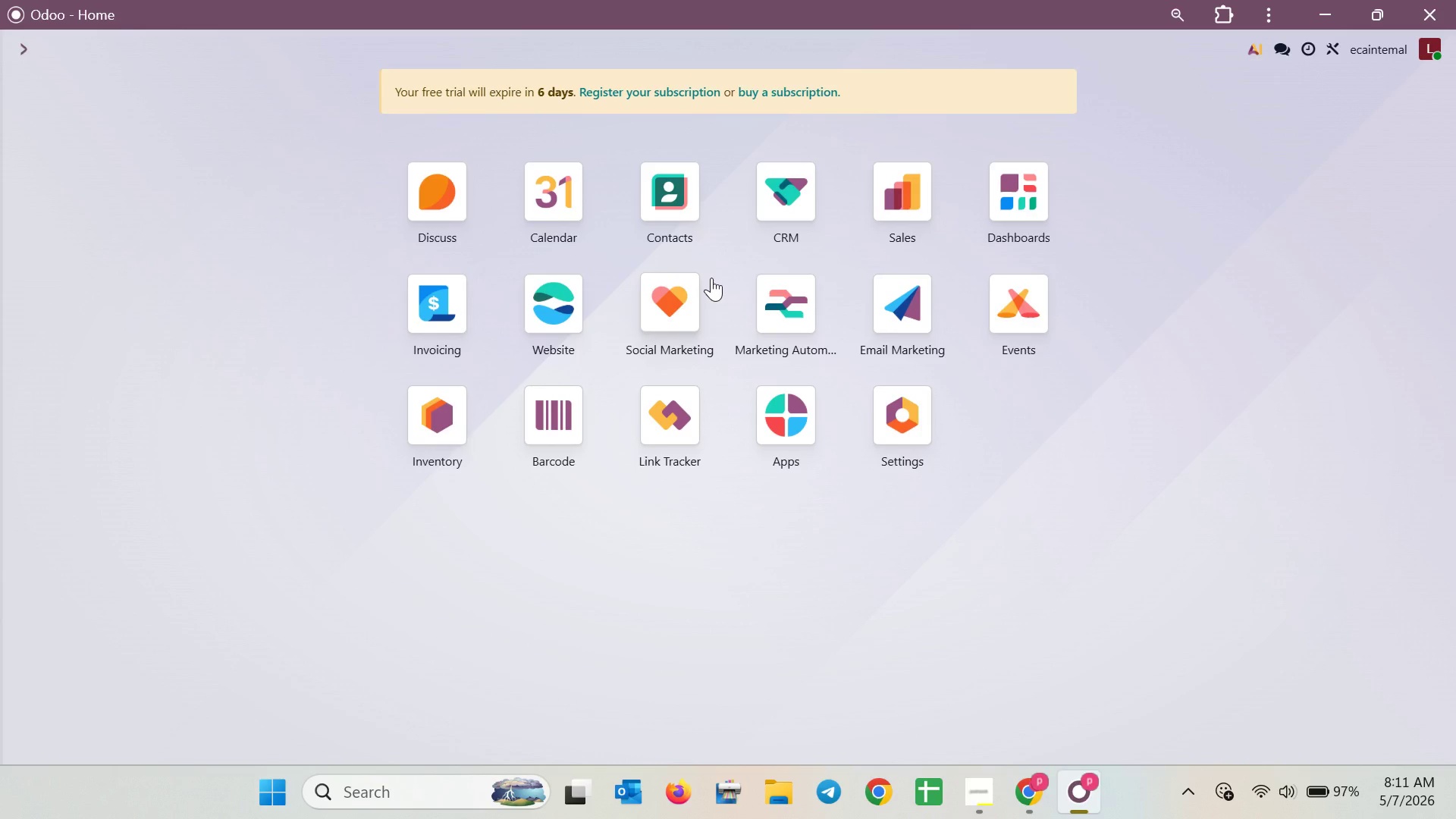 
wait(8.75)
 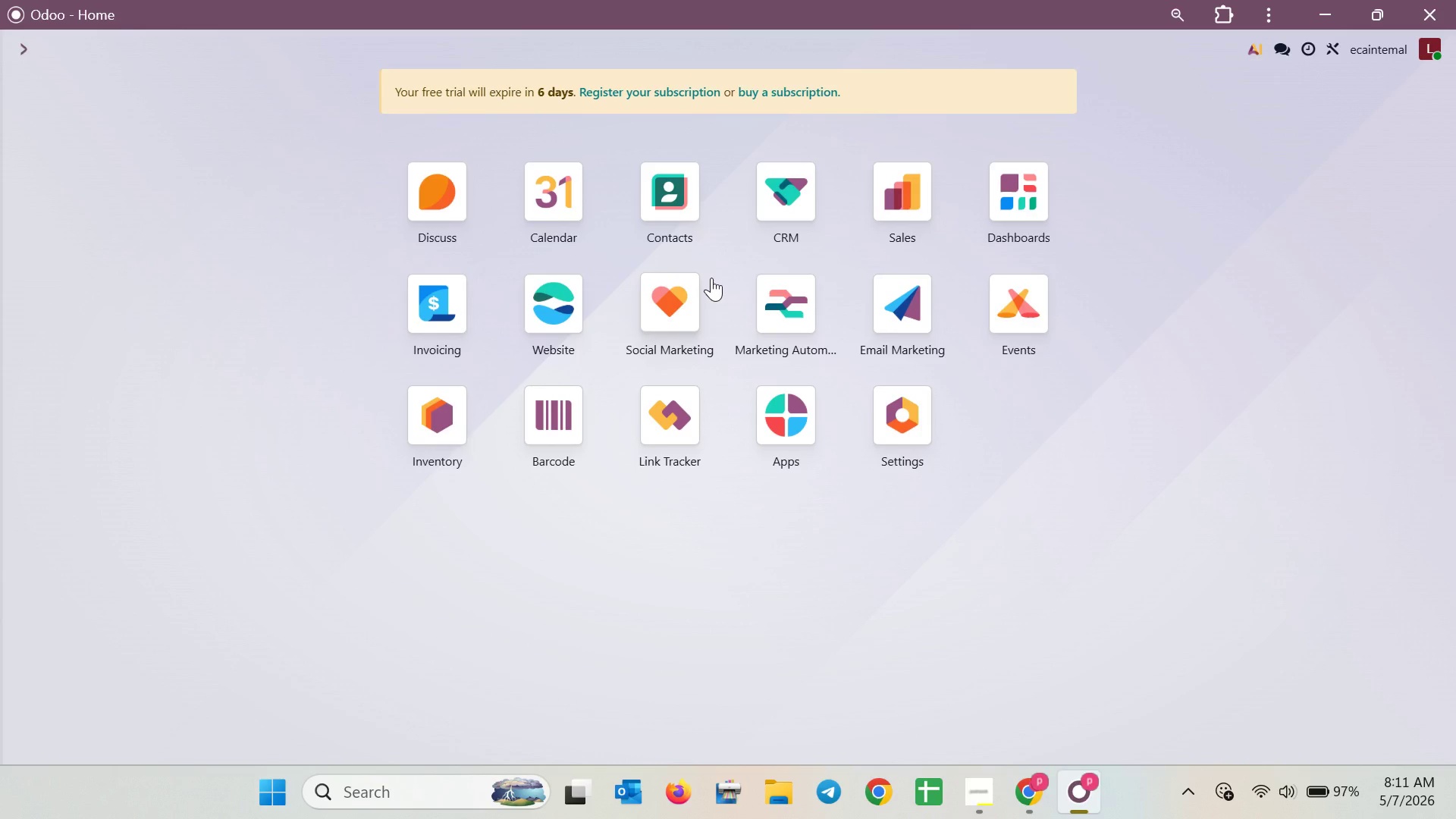 
left_click([804, 297])
 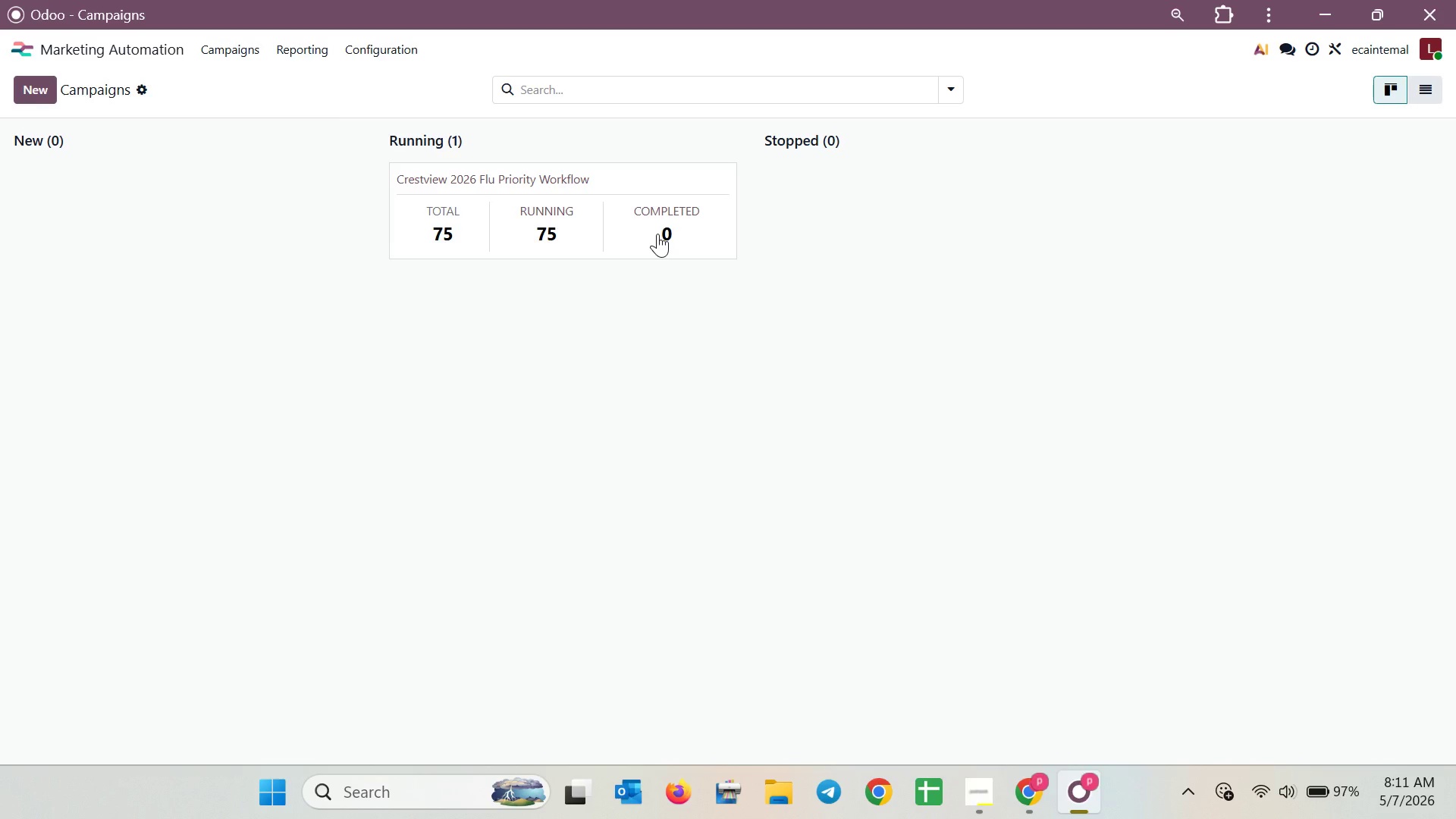 
left_click([657, 234])
 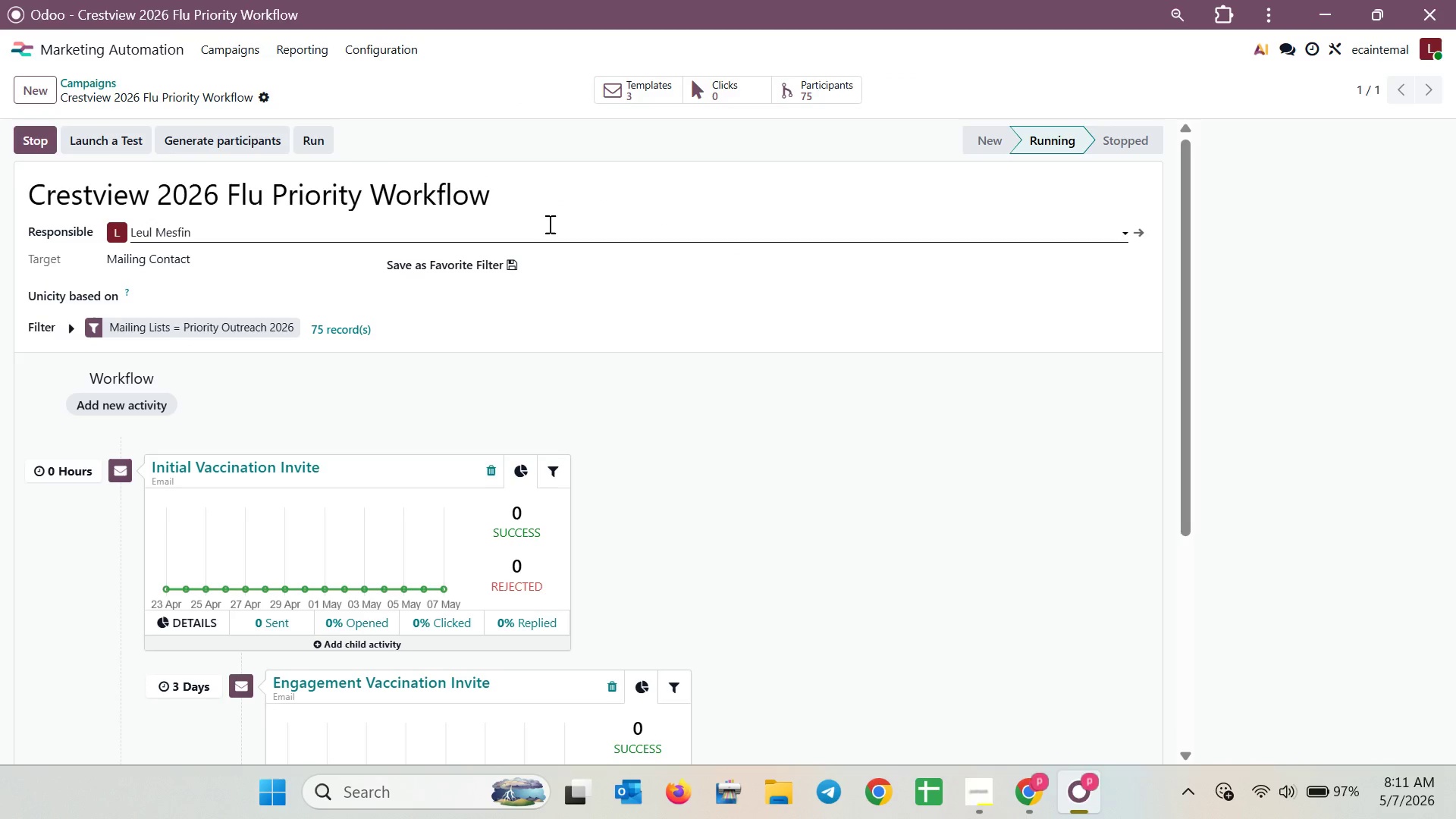 
scroll: coordinate [507, 300], scroll_direction: down, amount: 2.0
 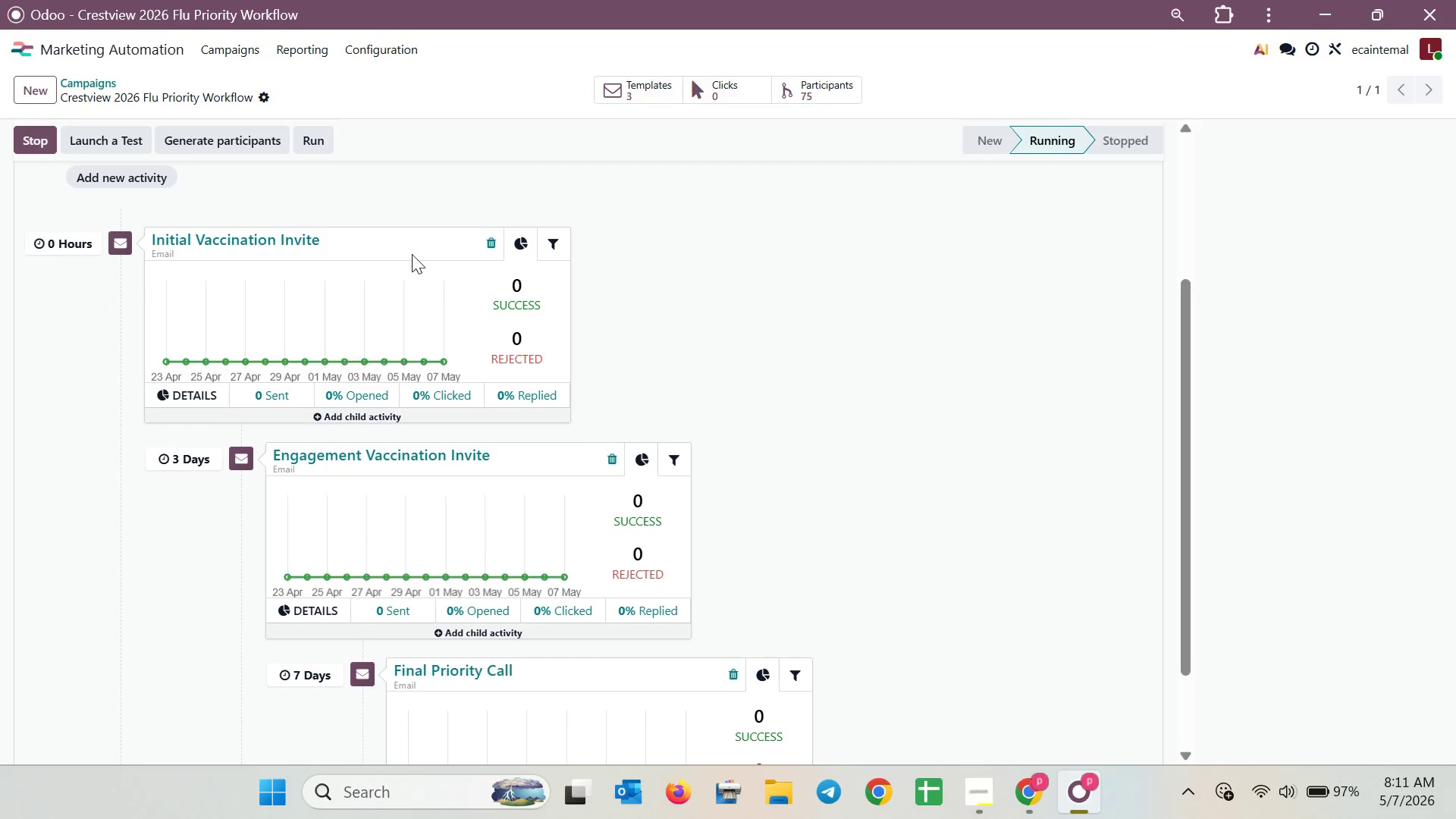 
left_click([411, 247])
 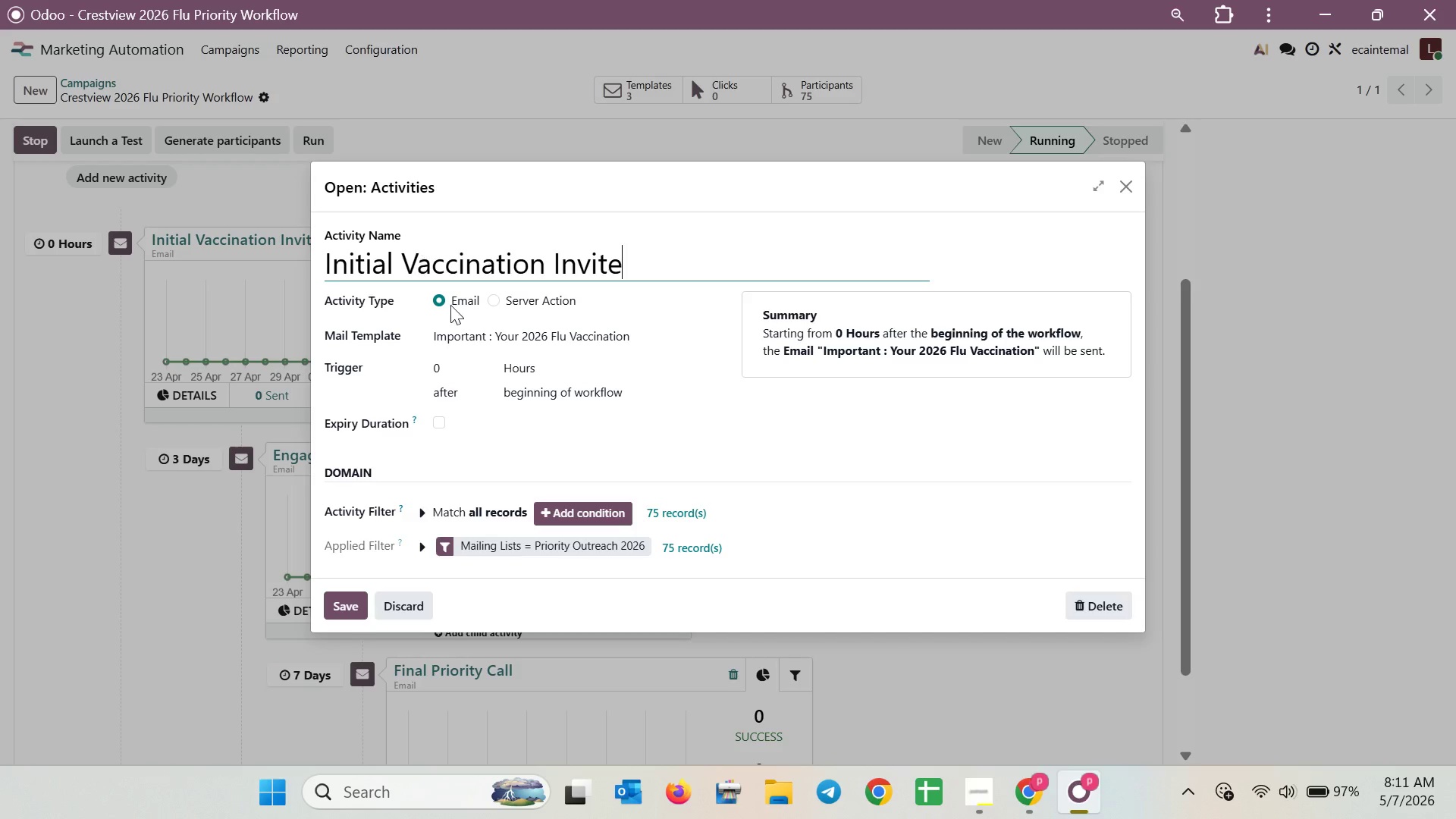 
scroll: coordinate [491, 369], scroll_direction: down, amount: 1.0
 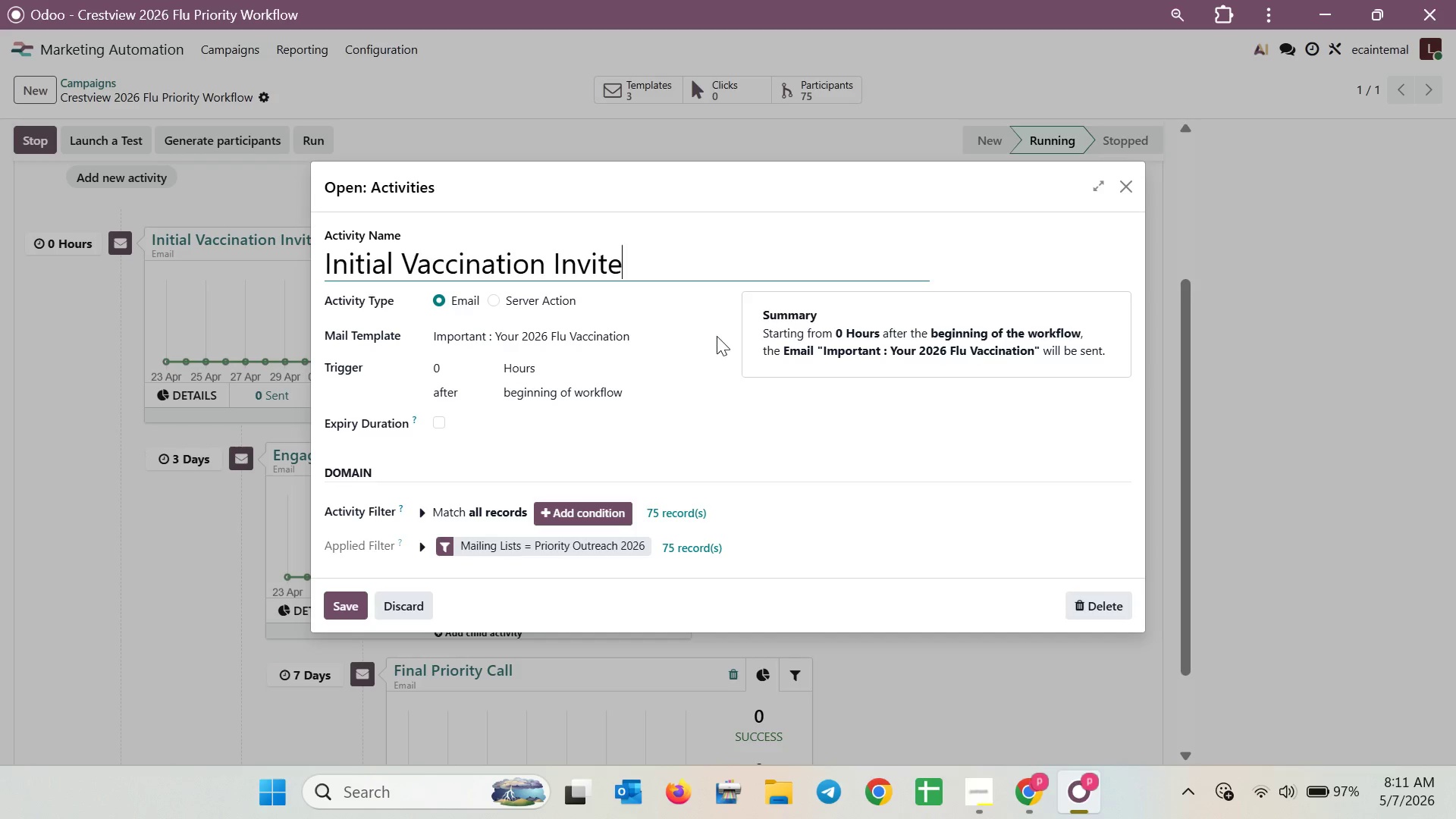 
left_click([695, 336])
 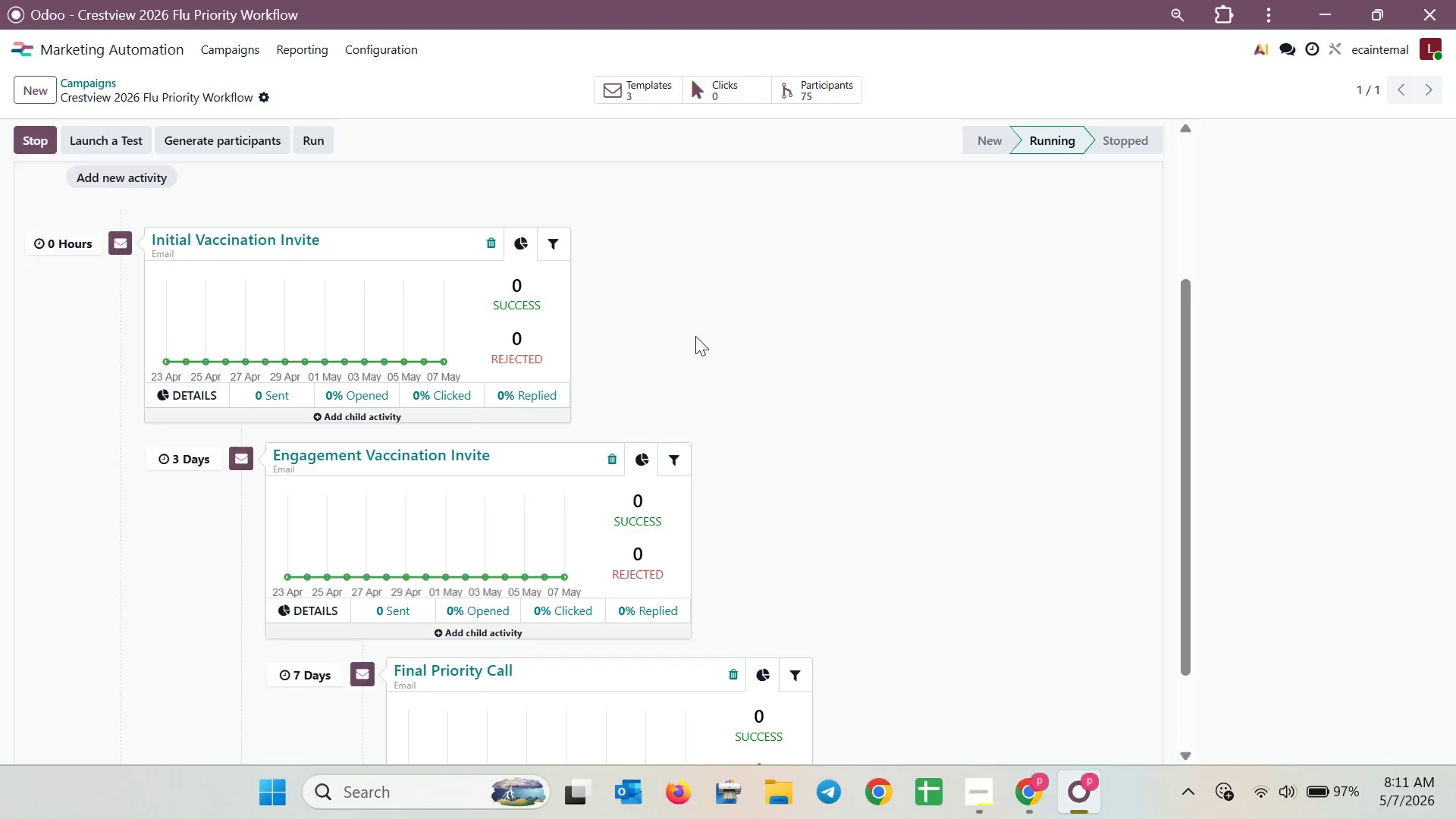 
scroll: coordinate [491, 428], scroll_direction: down, amount: 4.0
 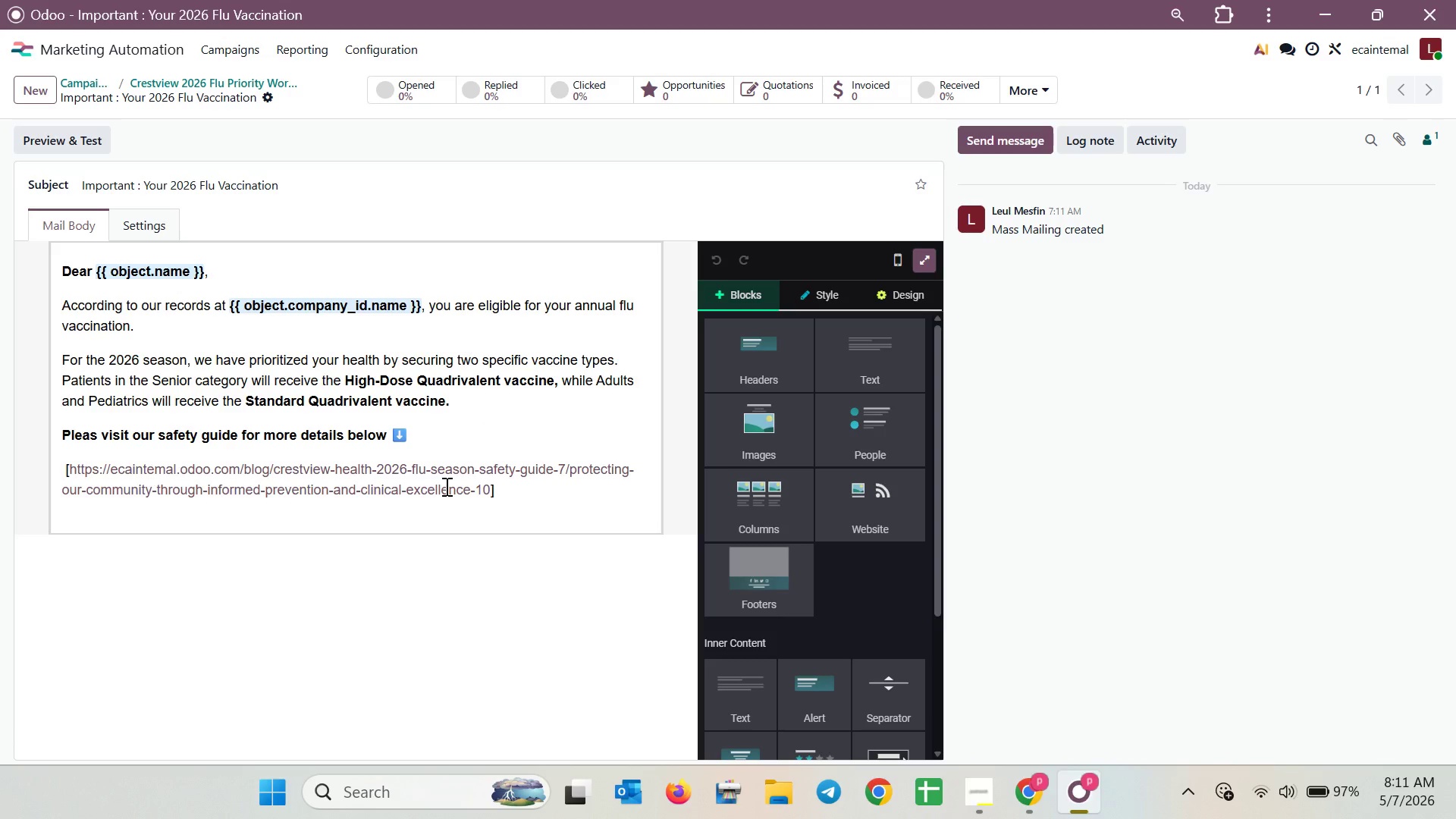 
left_click([445, 486])
 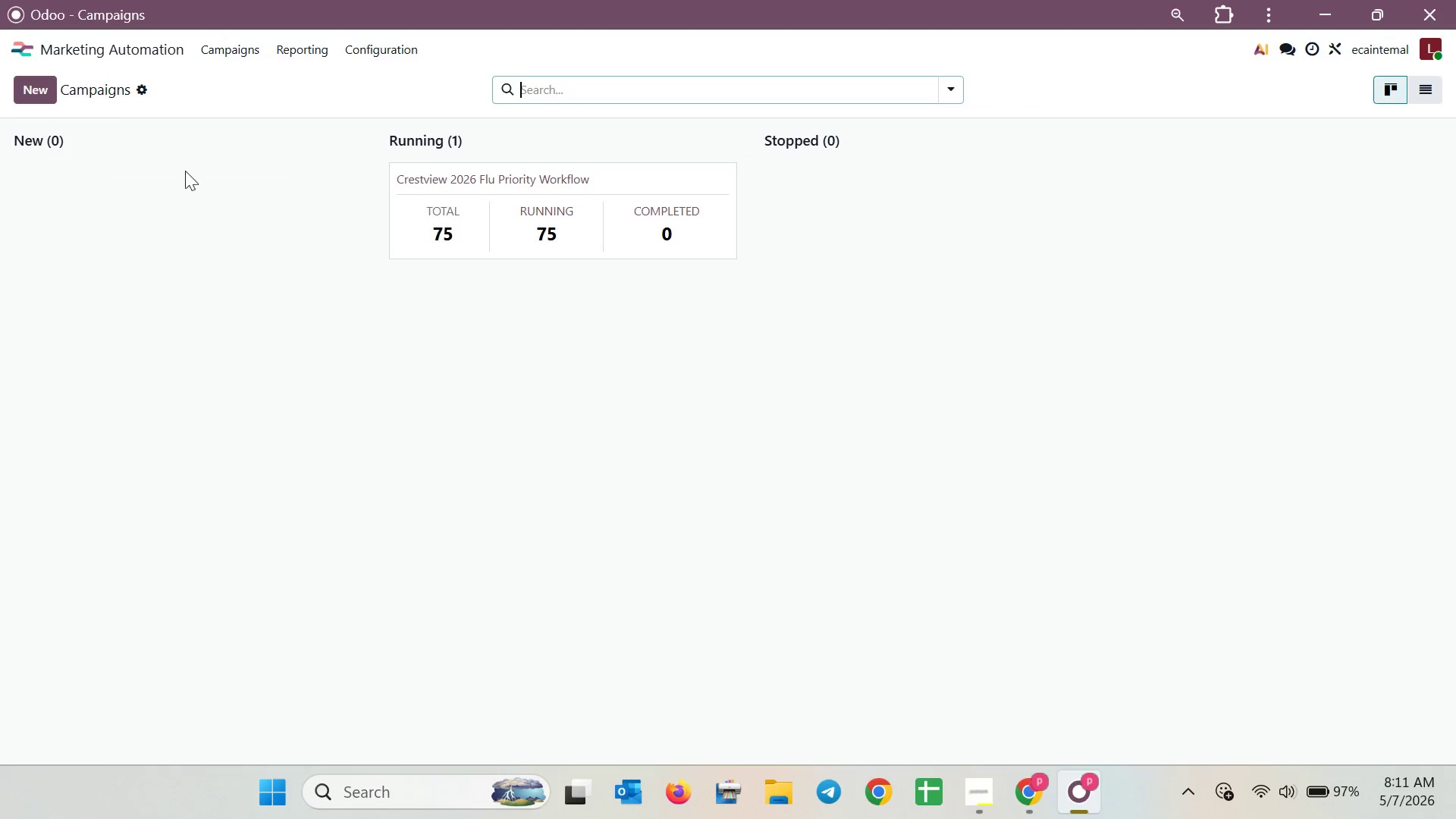 
wait(5.69)
 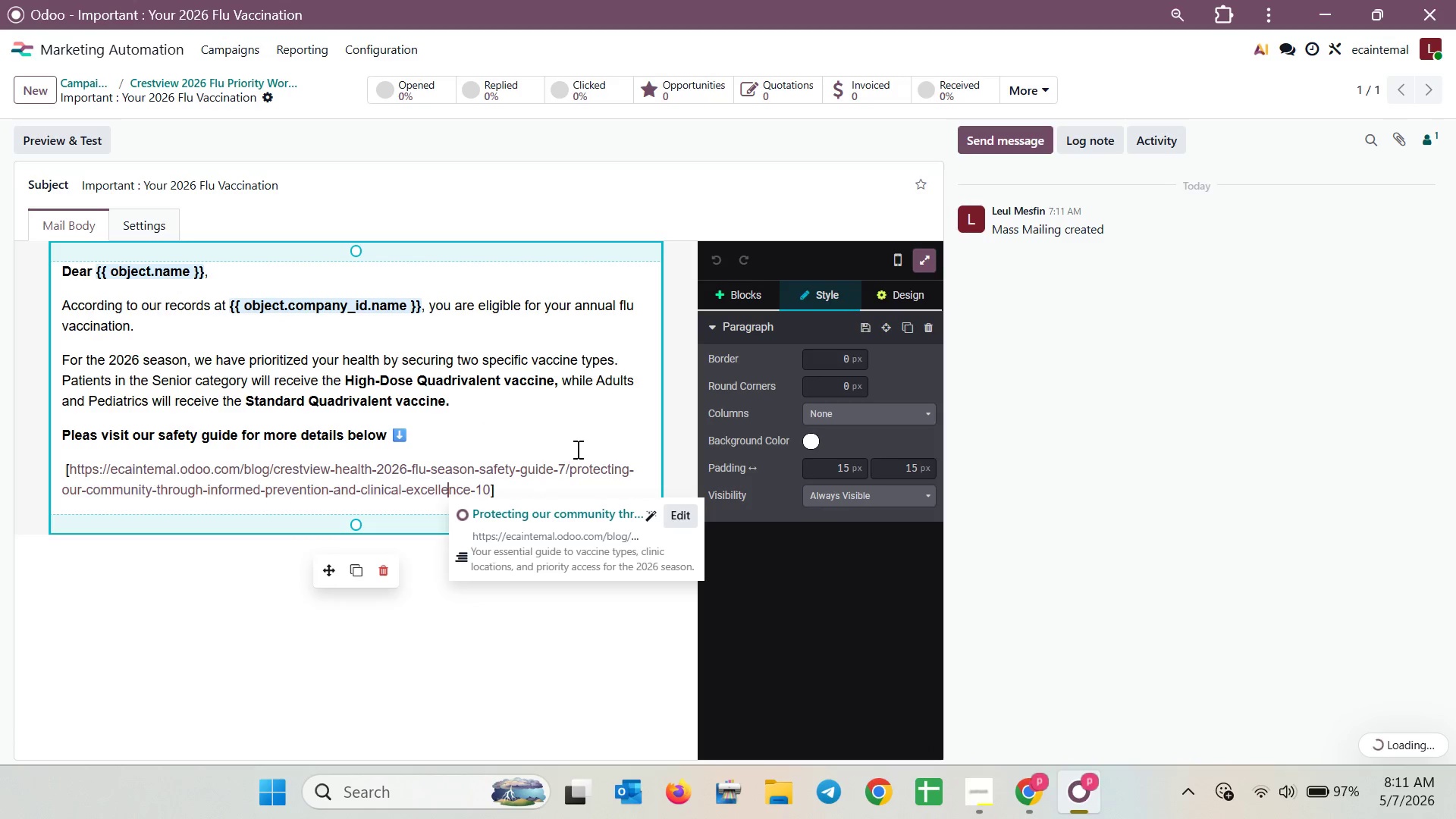 
left_click([579, 193])
 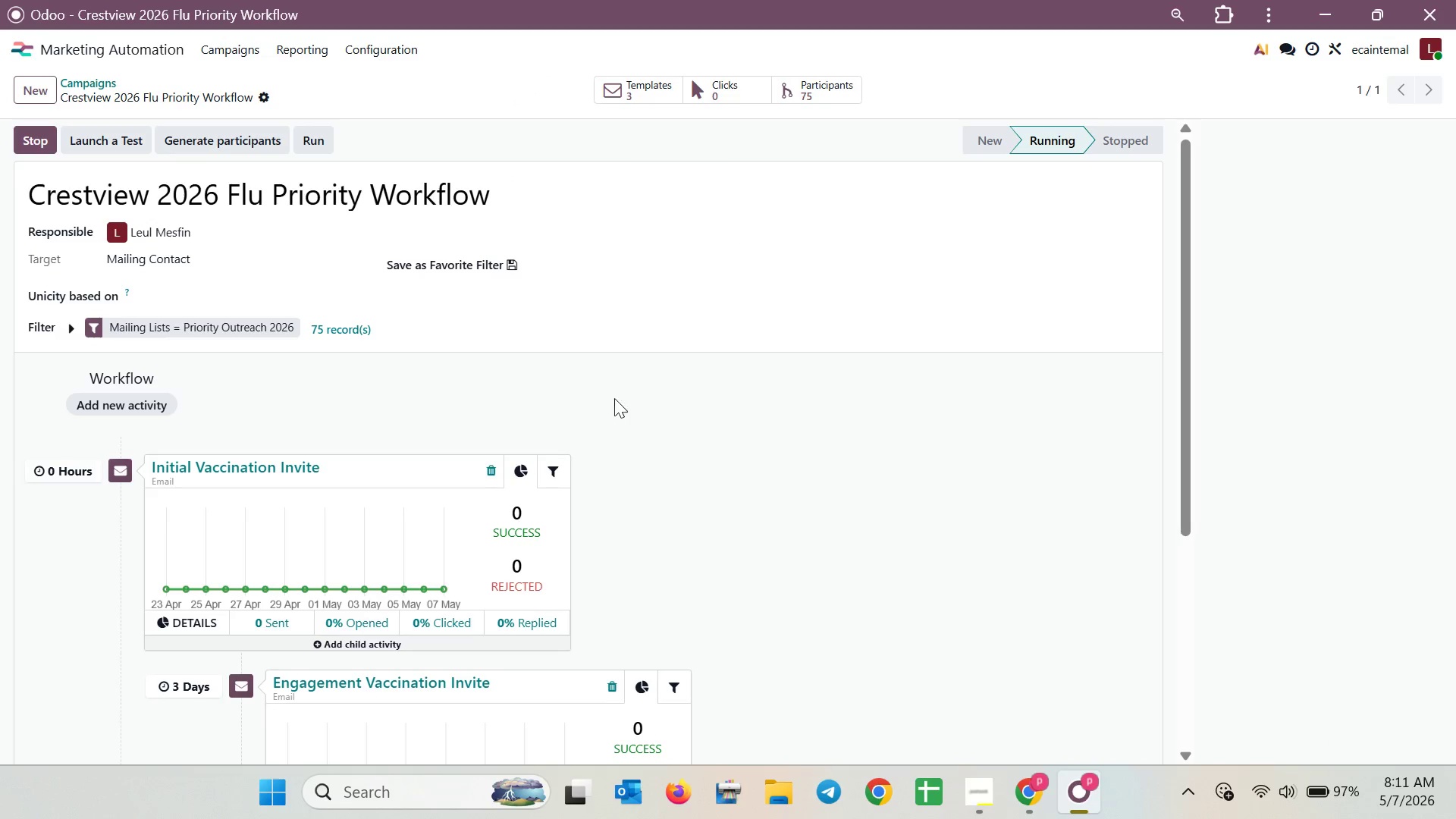 
scroll: coordinate [616, 408], scroll_direction: down, amount: 2.0
 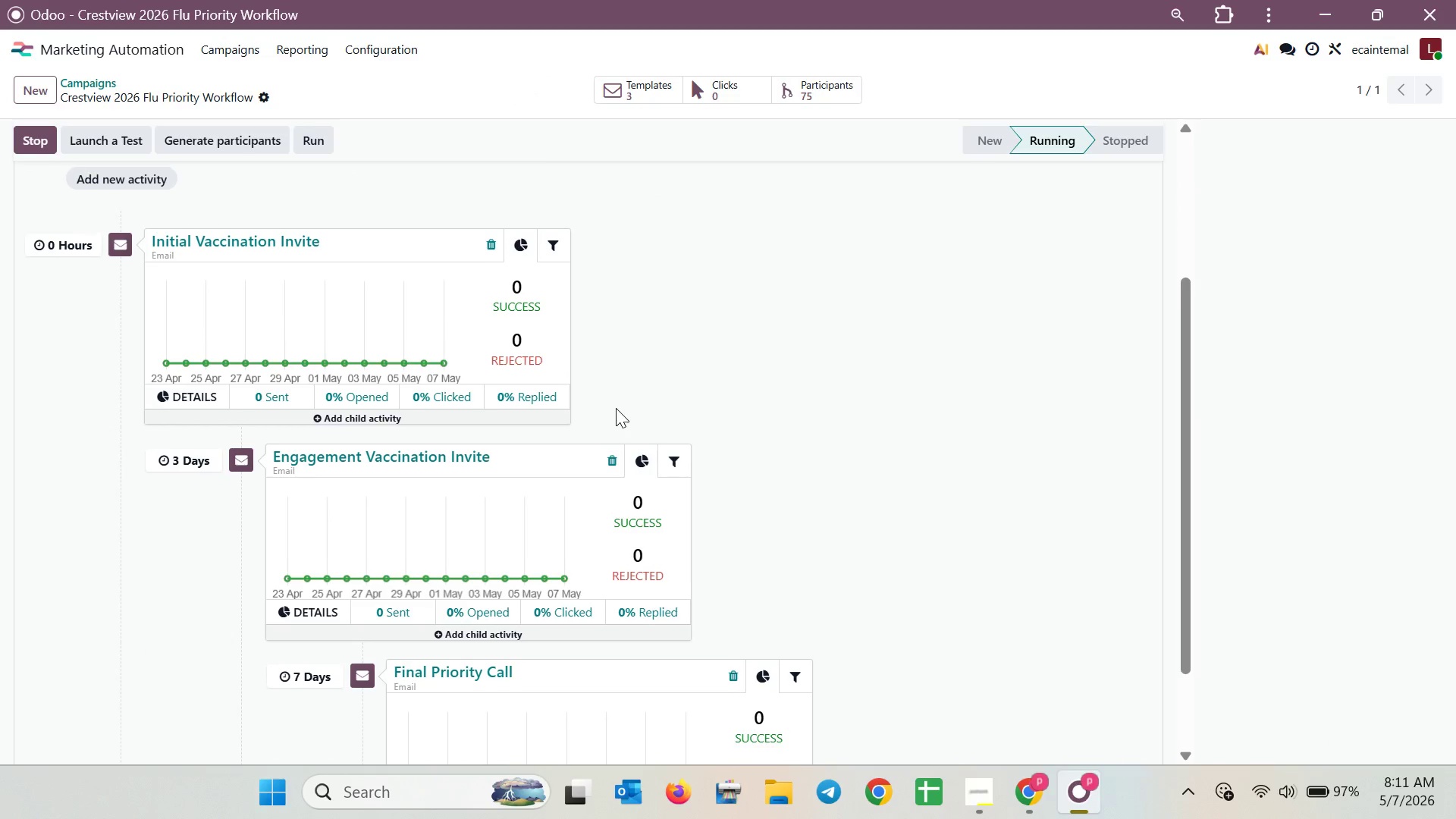 
scroll: coordinate [905, 323], scroll_direction: up, amount: 3.0
 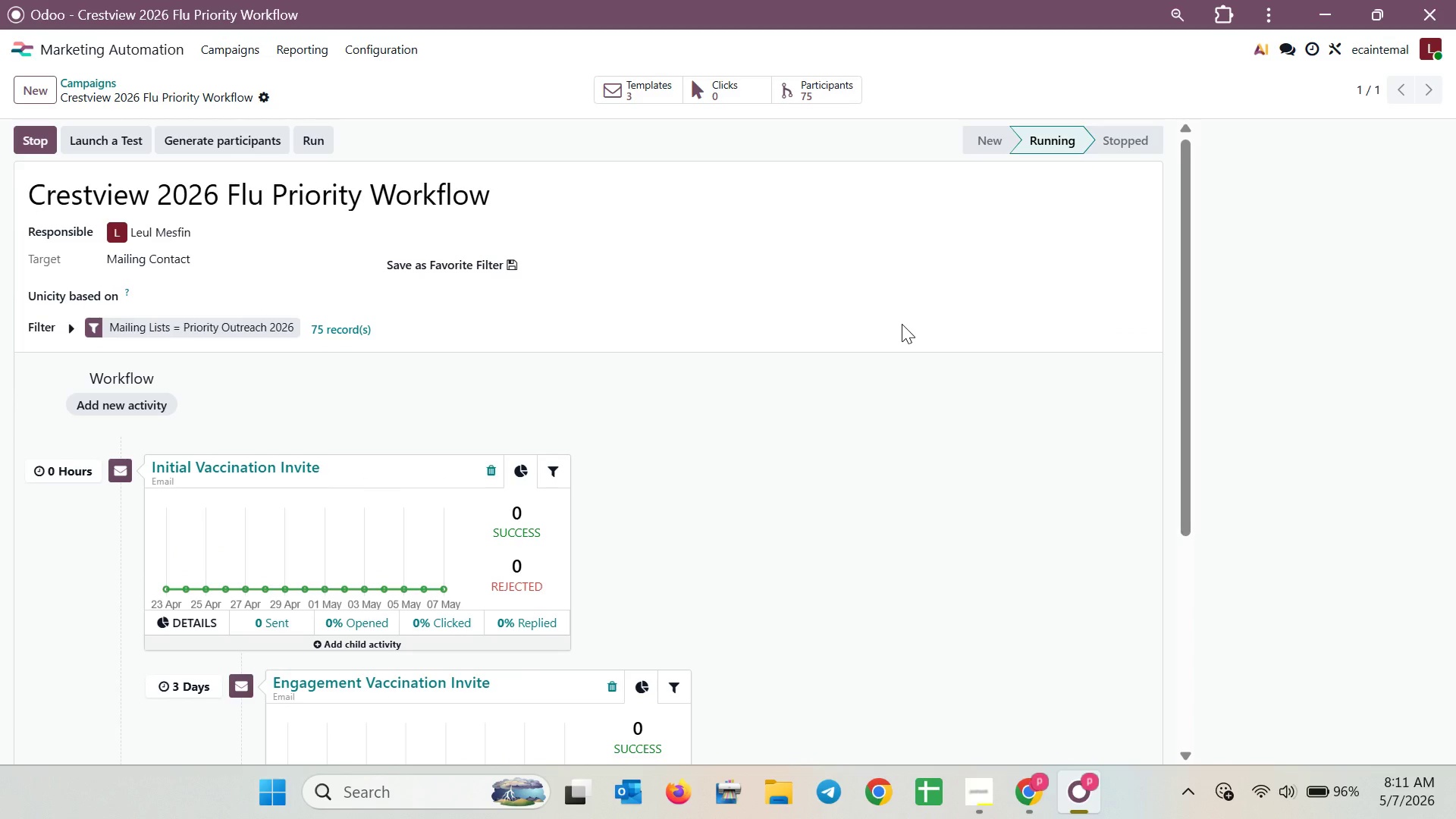 
key(Alt+AltLeft)
 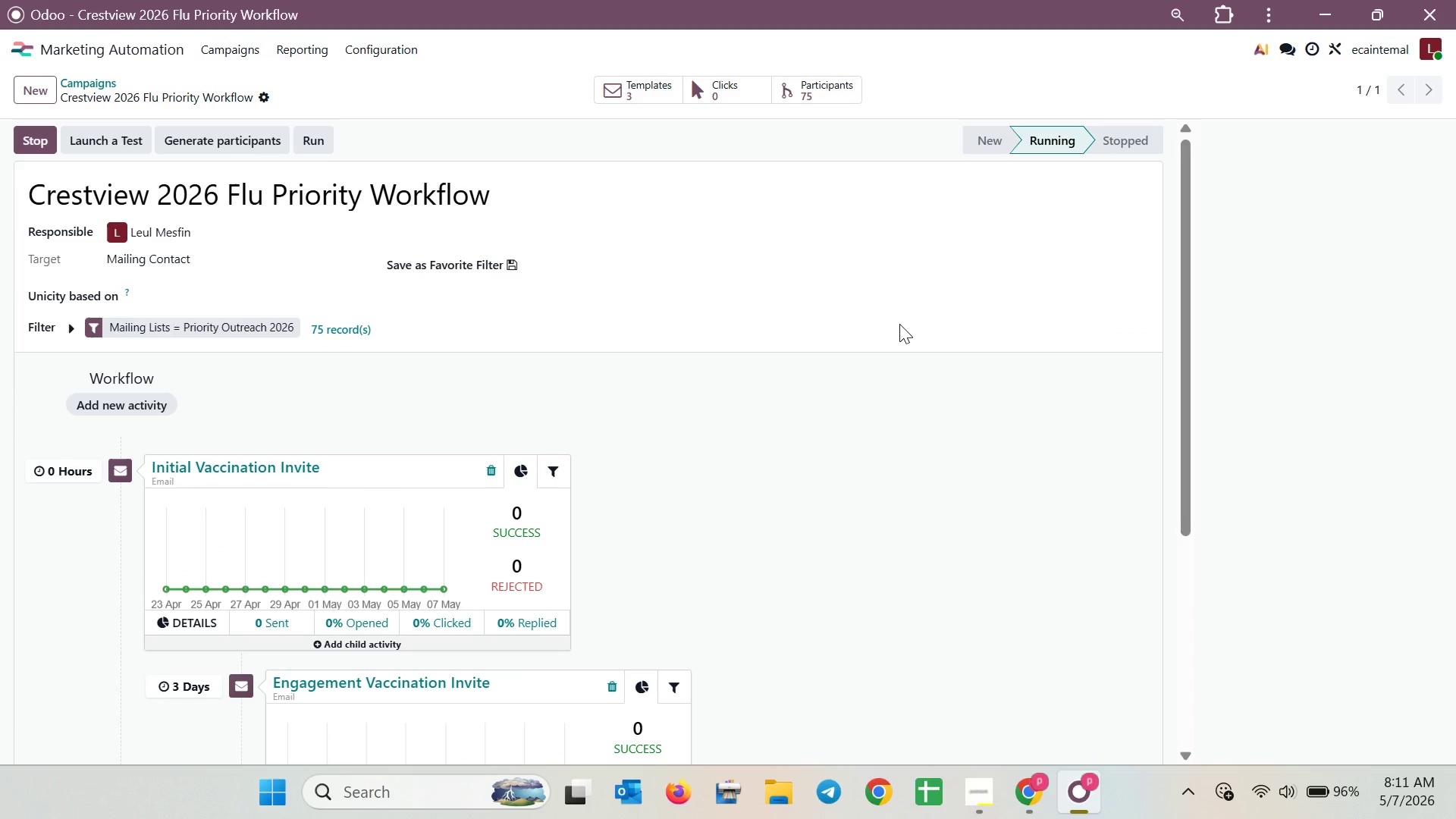 
key(Meta+Shift+ShiftLeft)
 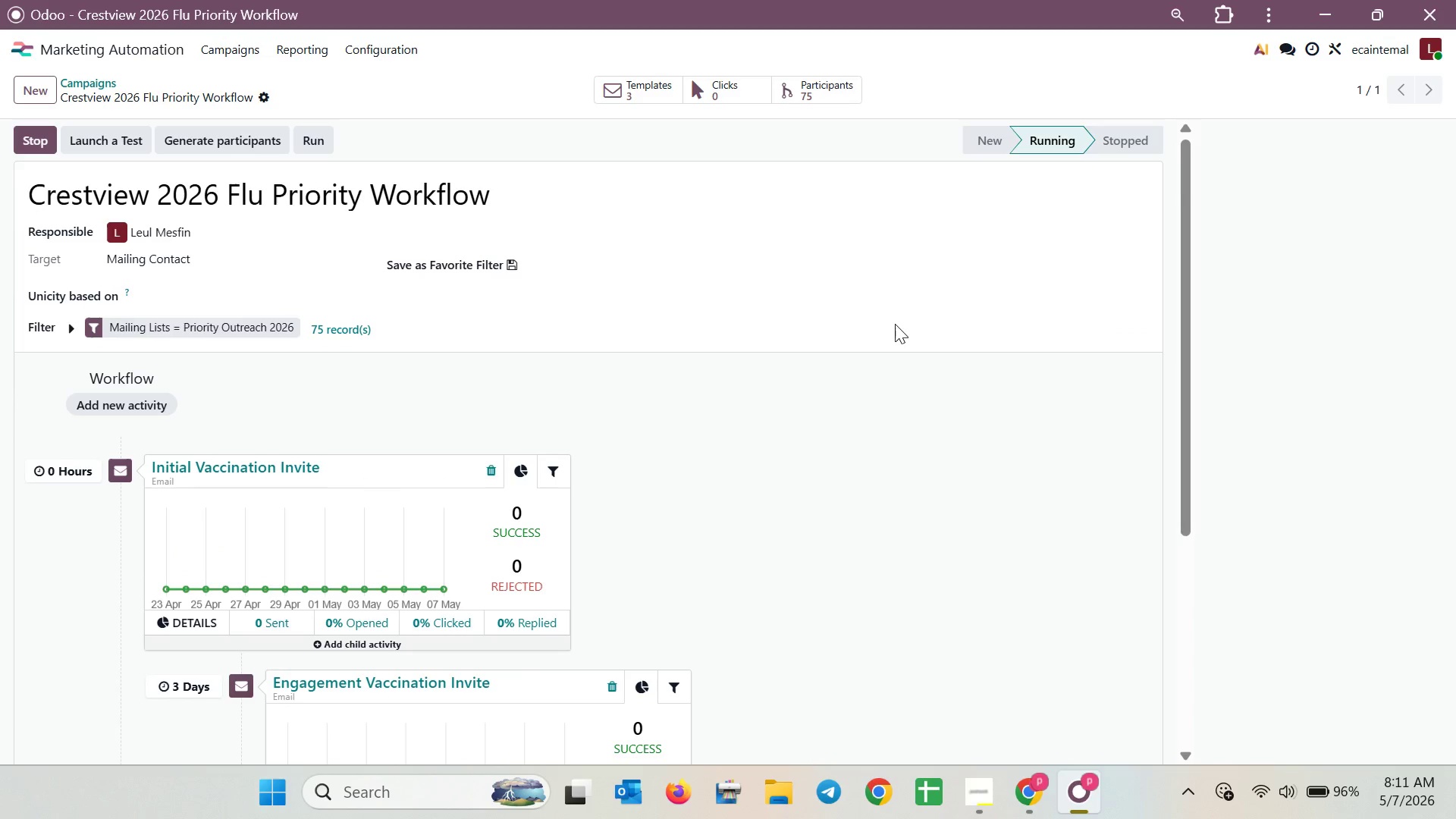 
key(Meta+Shift+S)
 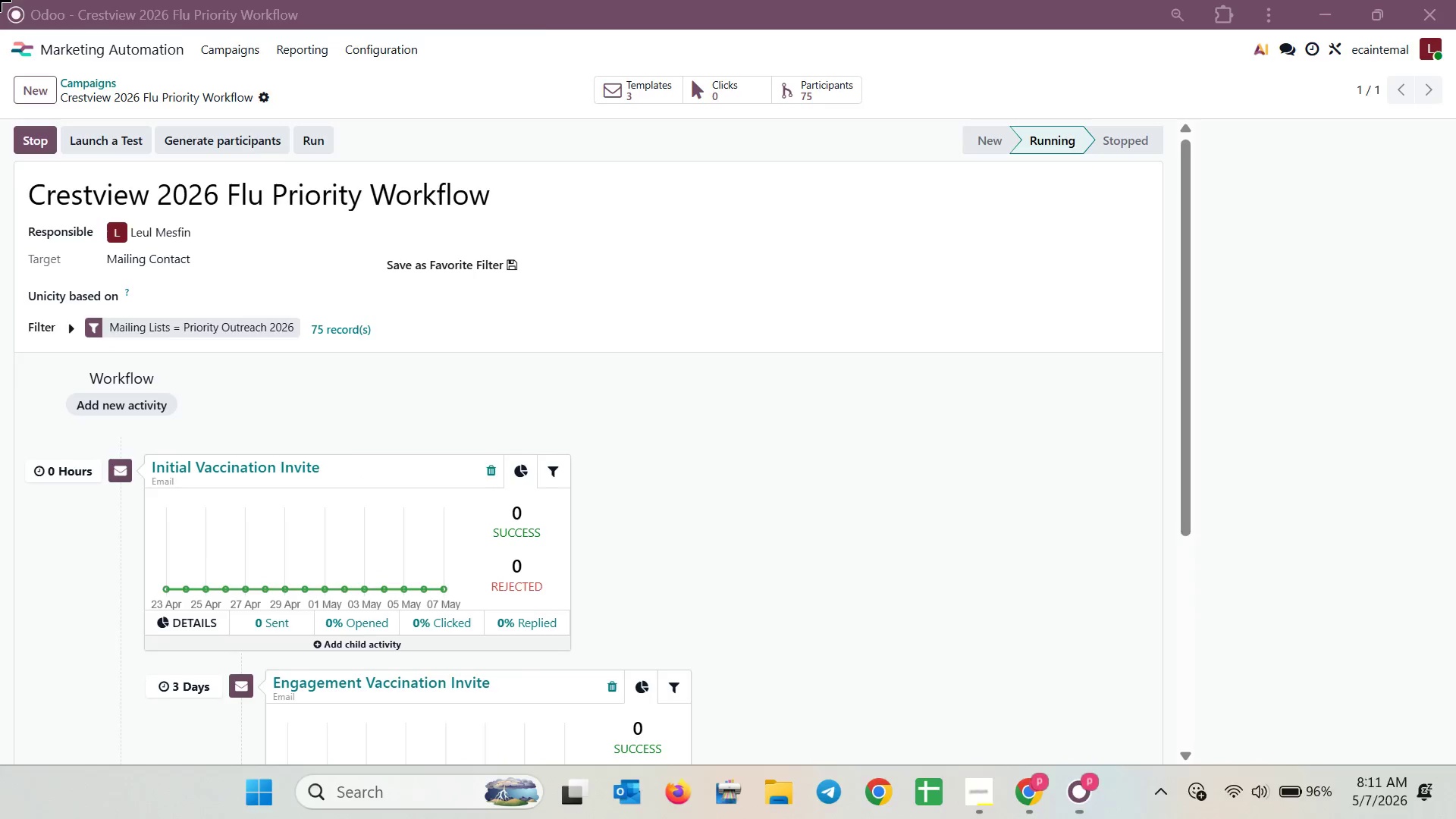 
left_click_drag(start_coordinate=[0, 0], to_coordinate=[1455, 765])
 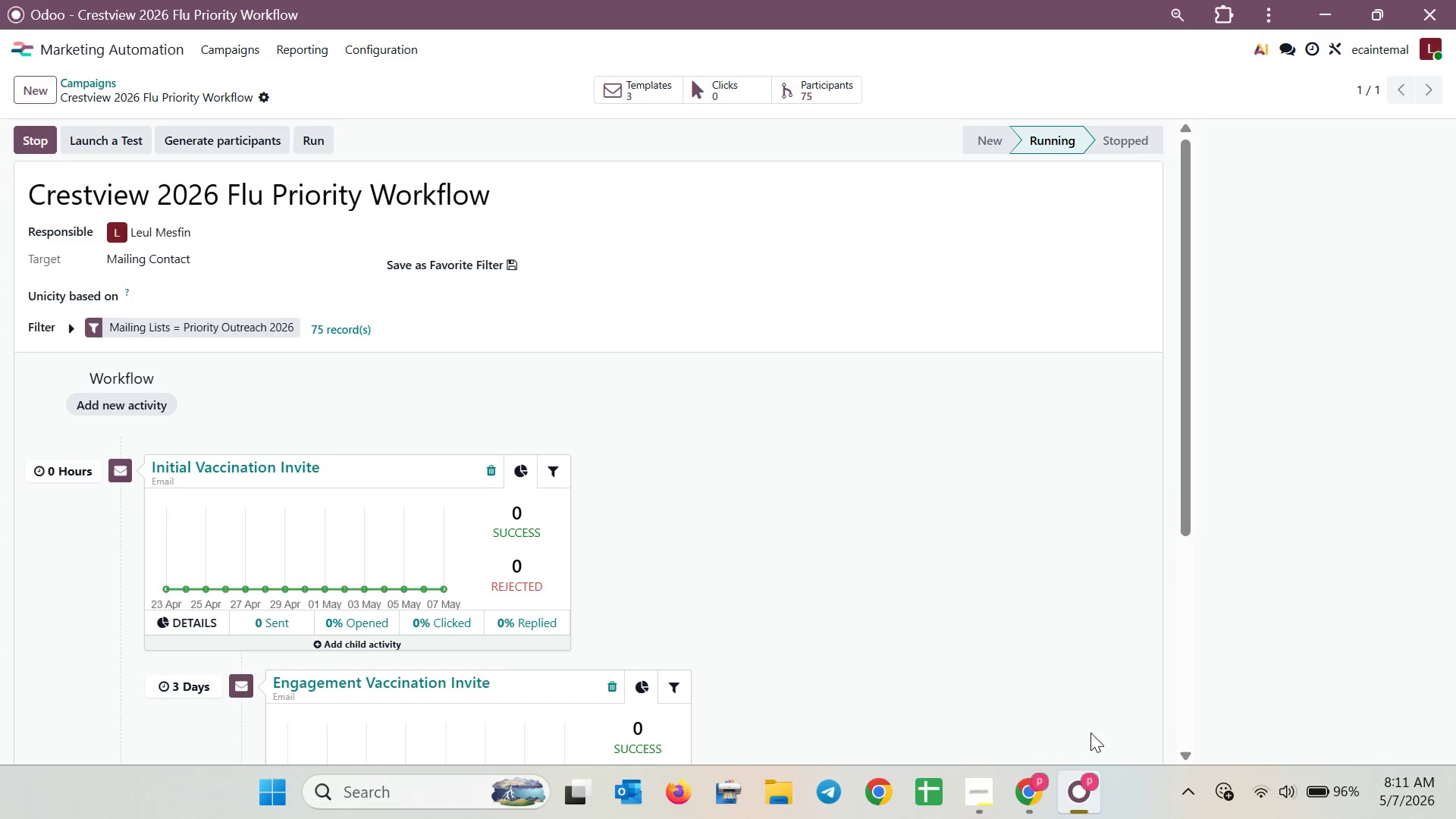 
left_click([1023, 787])
 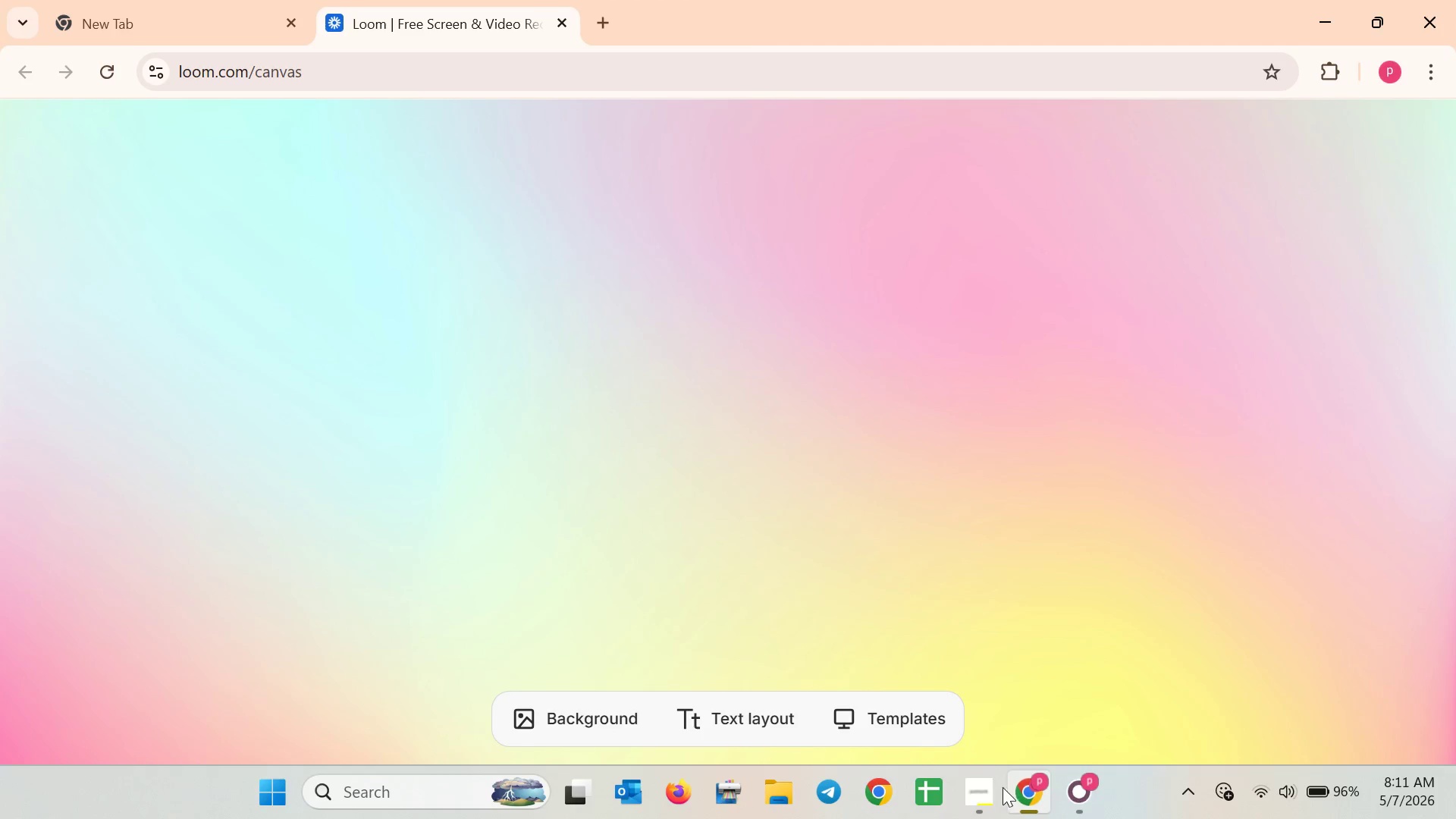 
left_click([988, 788])